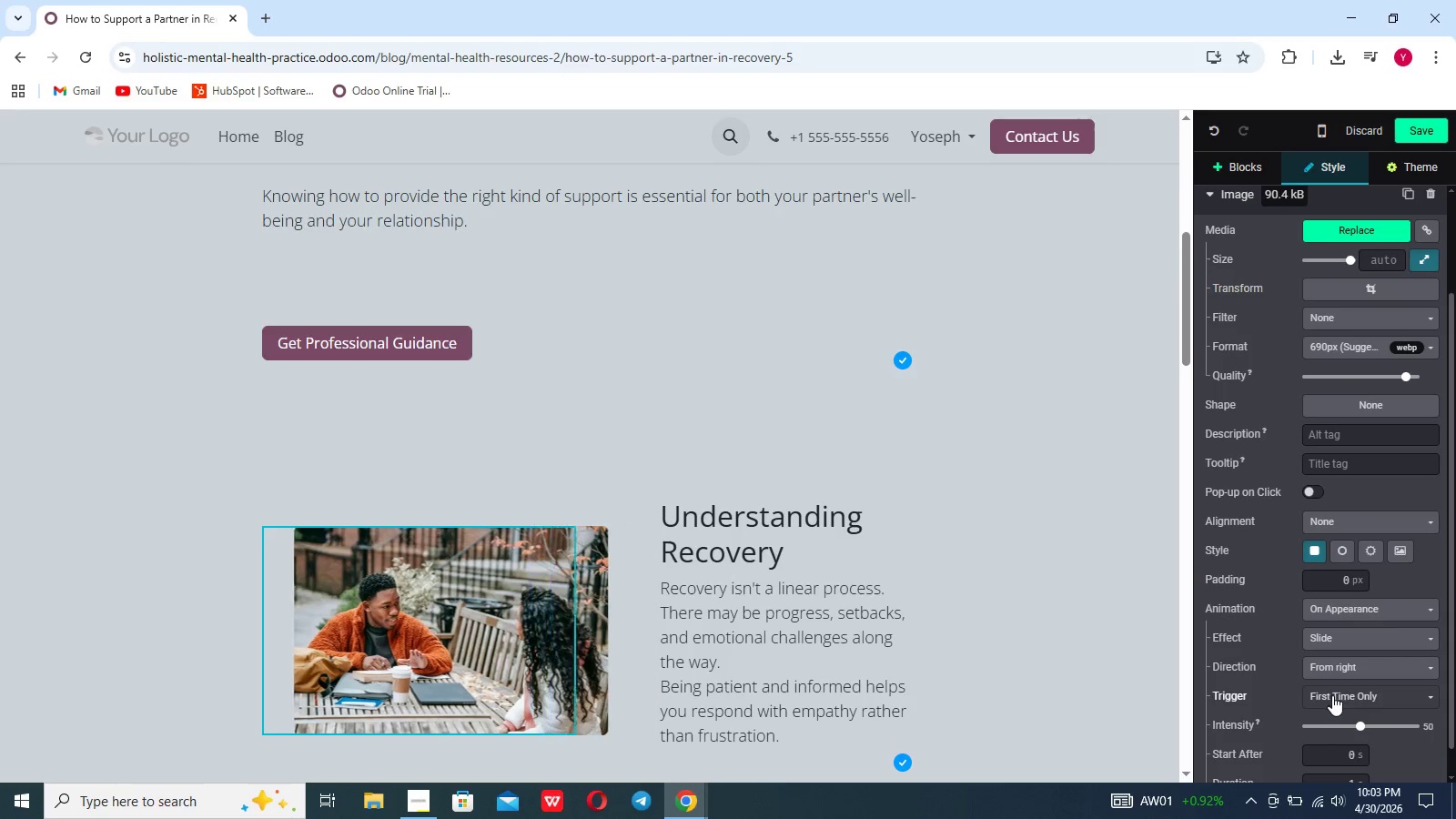 
left_click([1334, 678])
 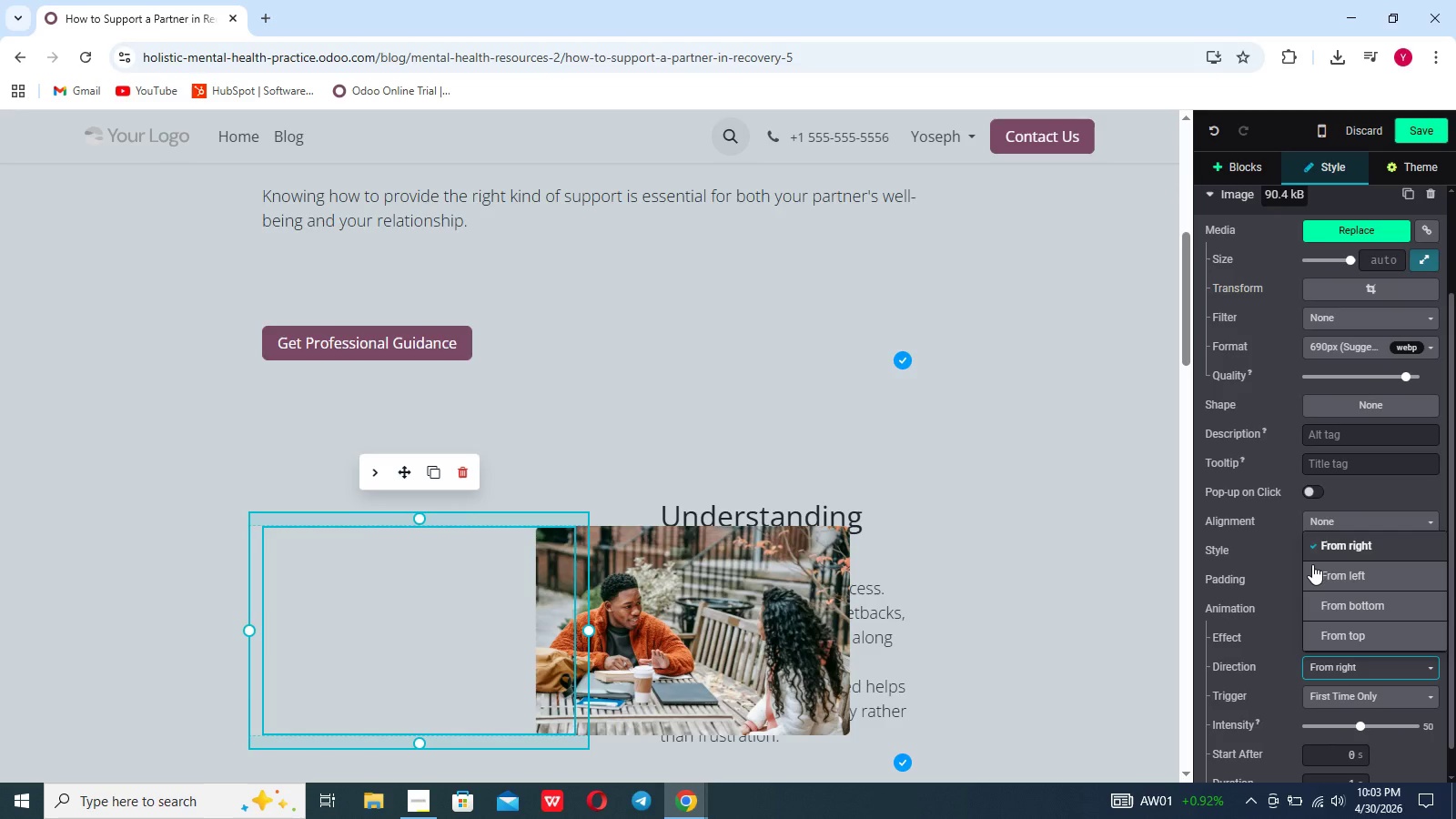 
left_click([1315, 569])
 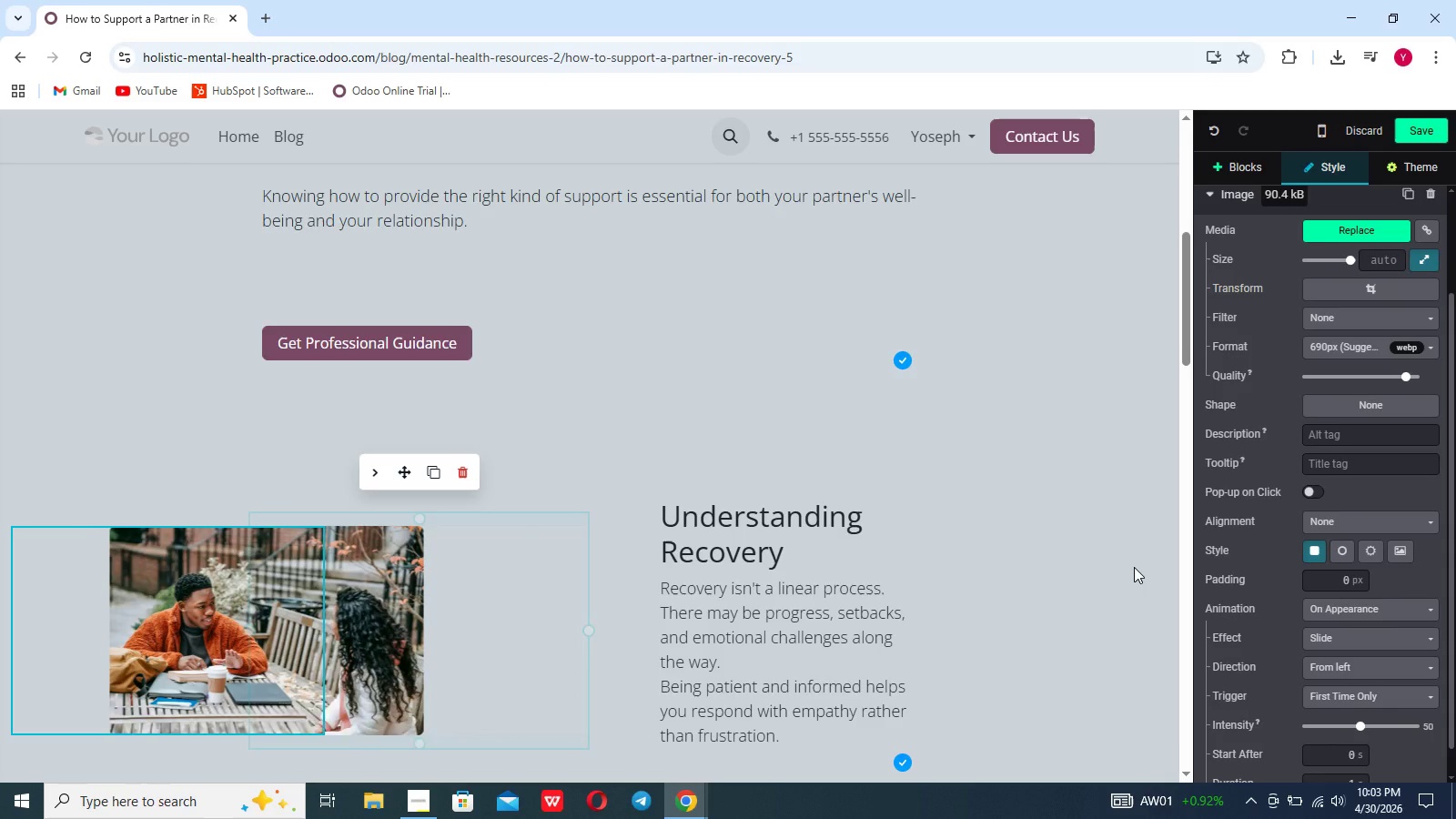 
left_click([1134, 567])
 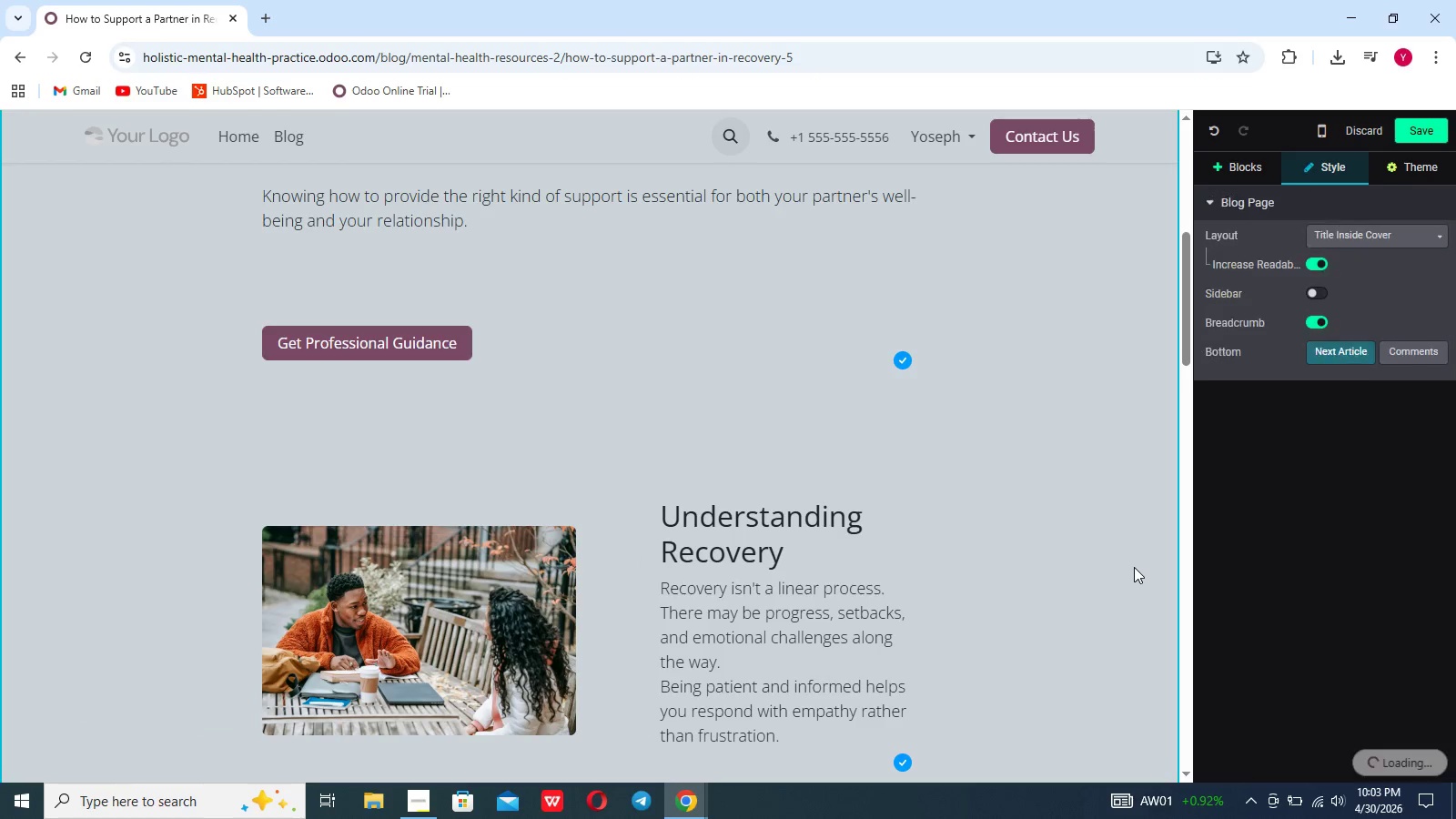 
scroll: coordinate [1134, 567], scroll_direction: down, amount: 84.0
 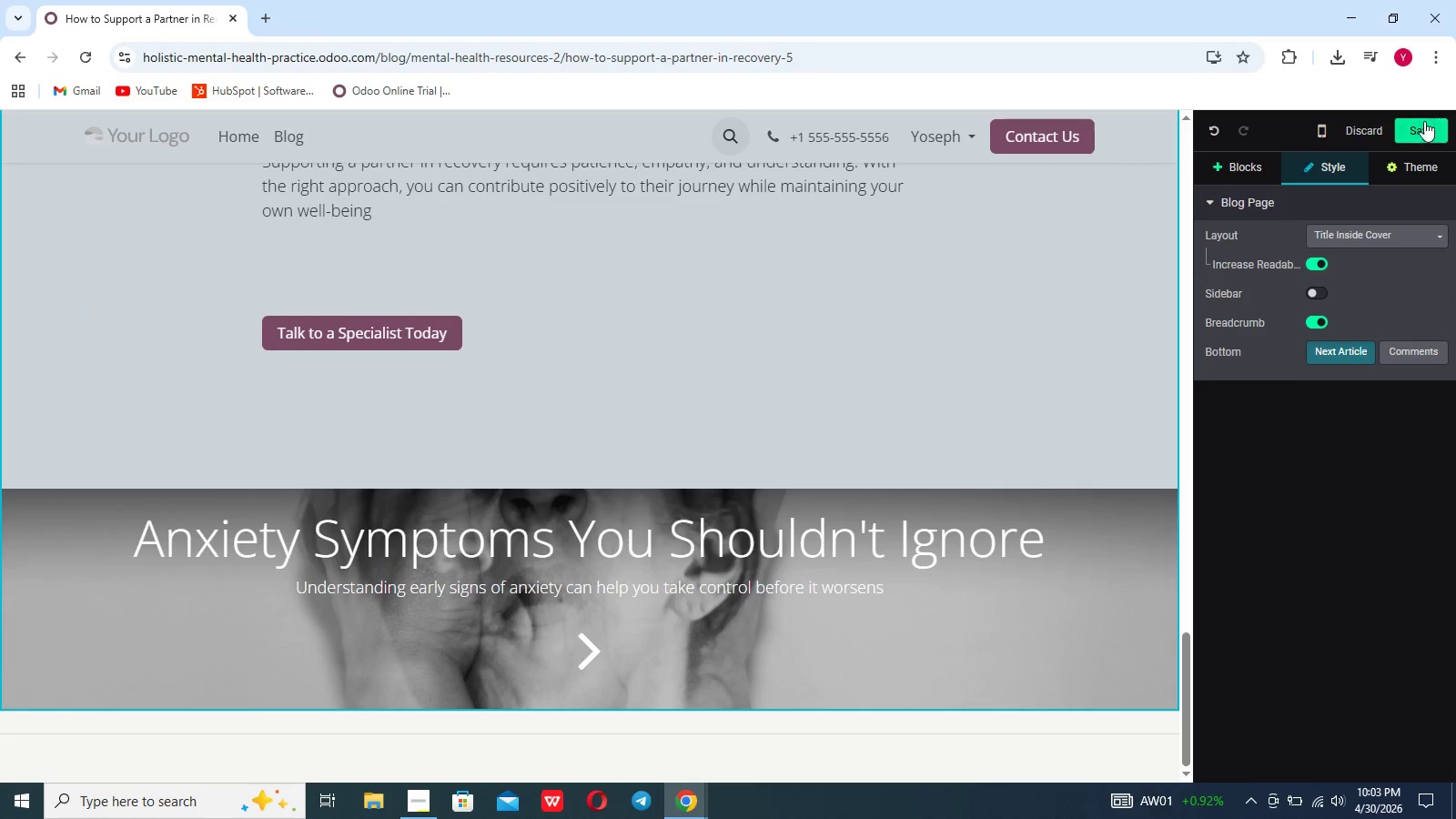 
left_click([1419, 130])
 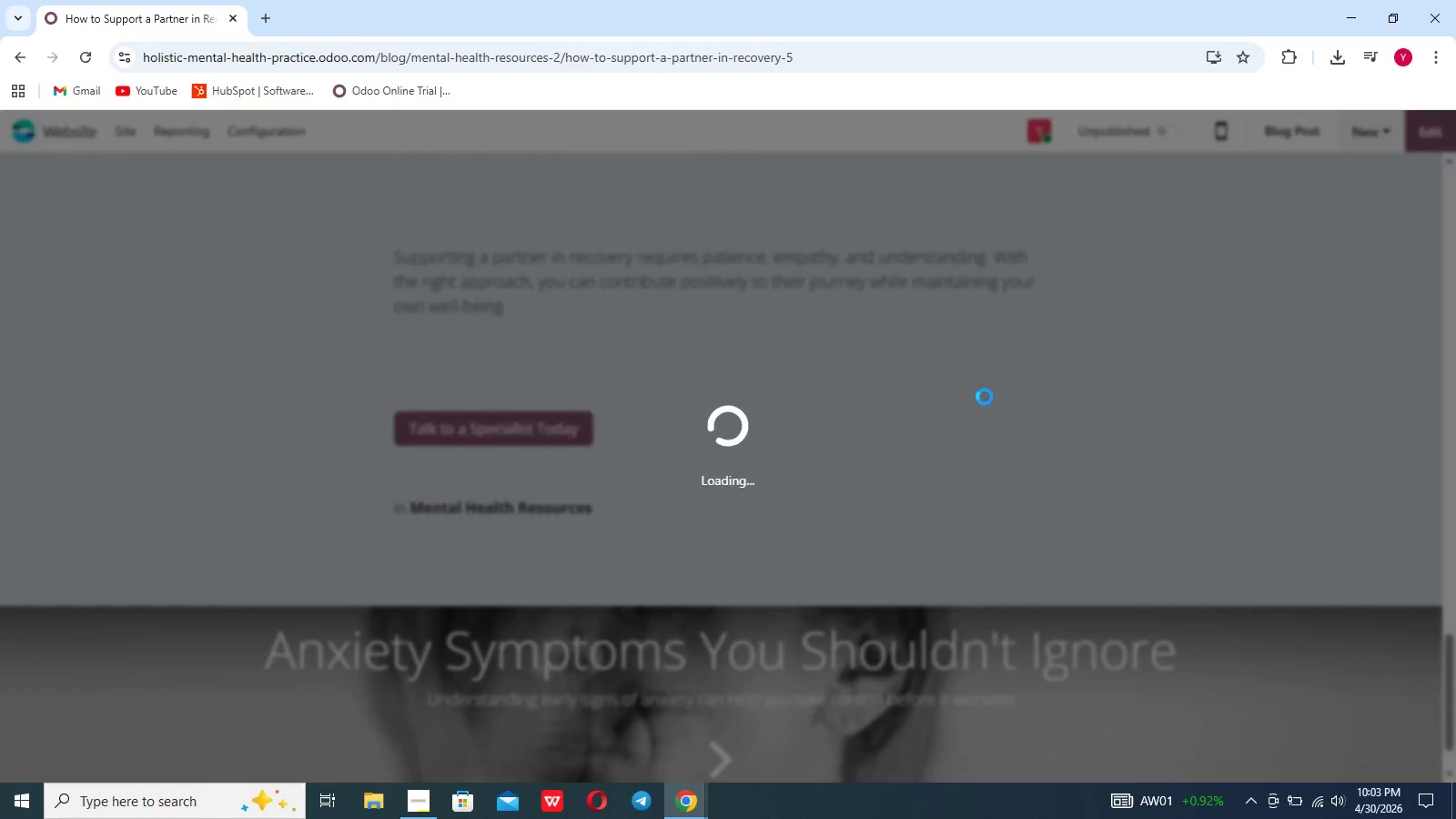 
scroll: coordinate [985, 397], scroll_direction: up, amount: 12.0
 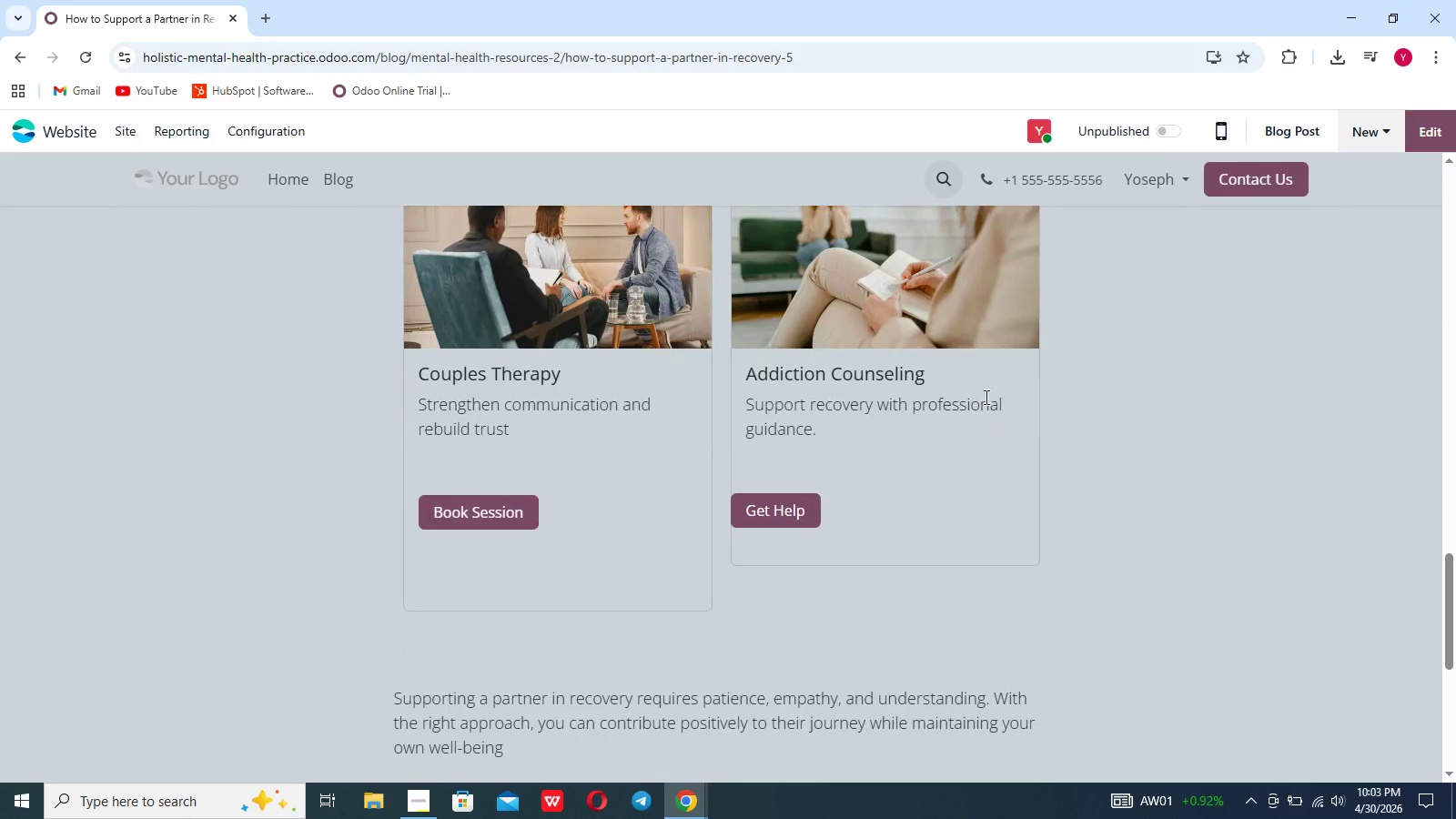 
scroll: coordinate [985, 397], scroll_direction: down, amount: 17.0
 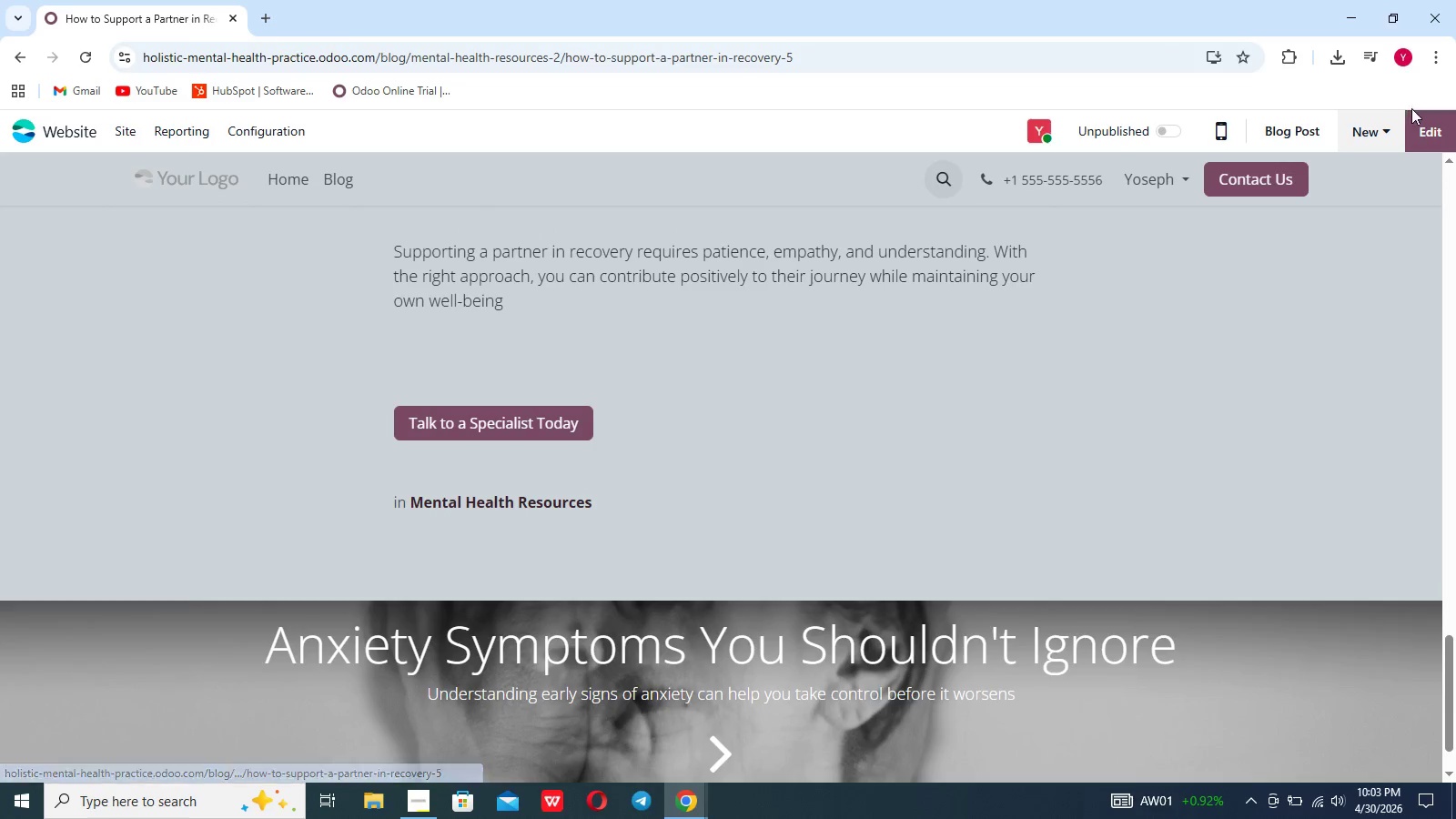 
left_click([1419, 131])
 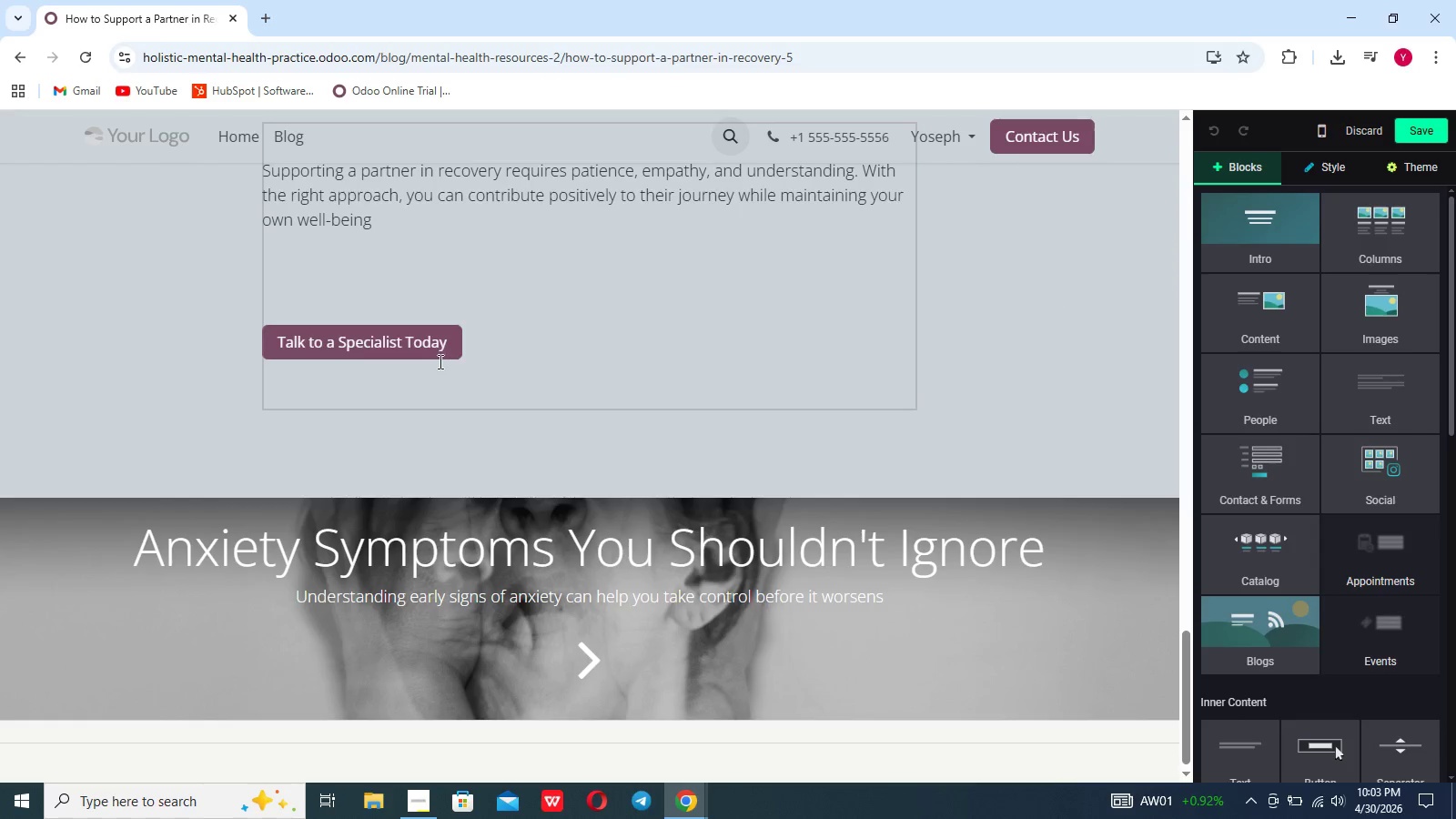 
left_click([431, 351])
 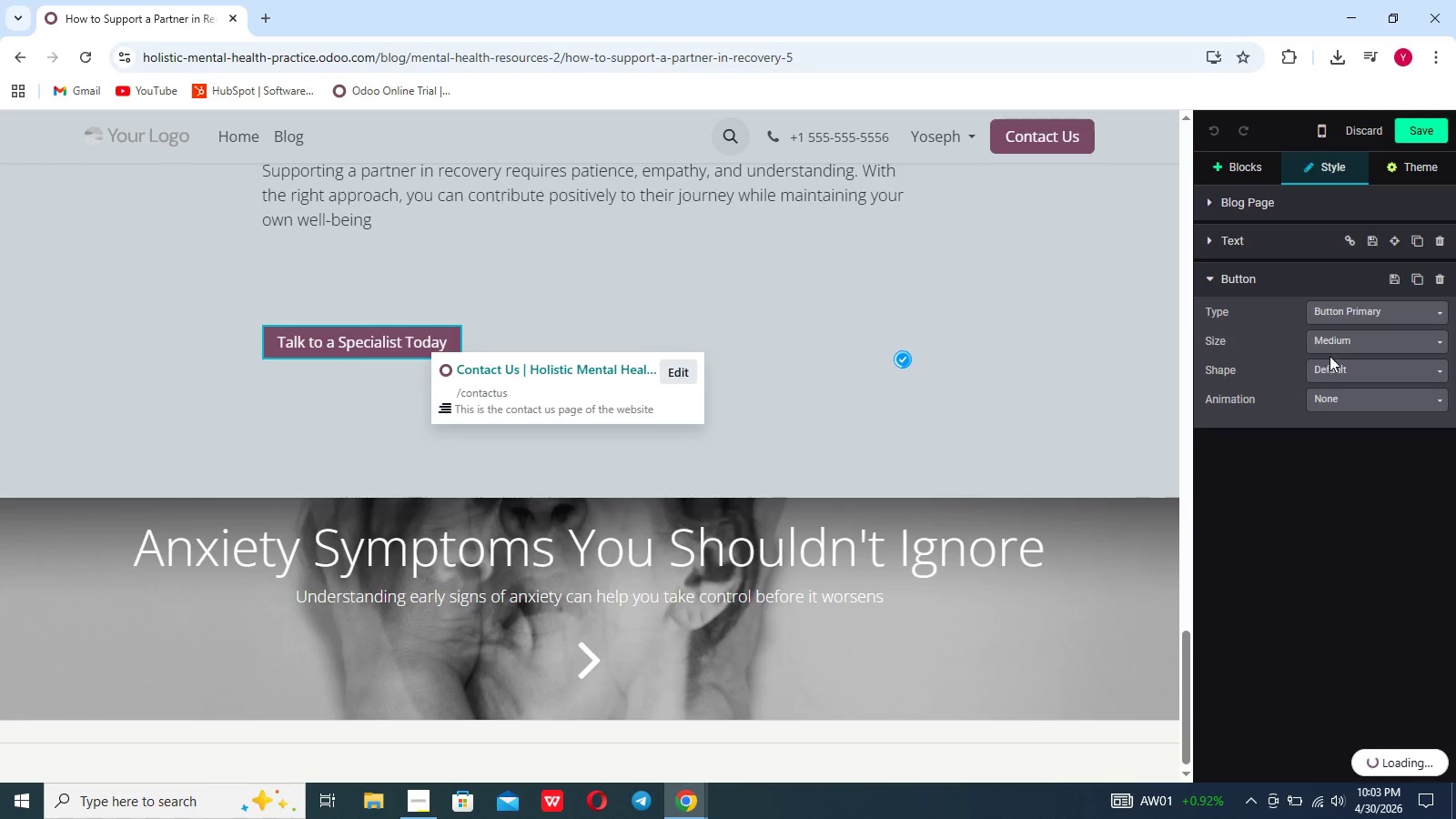 
left_click([1362, 390])
 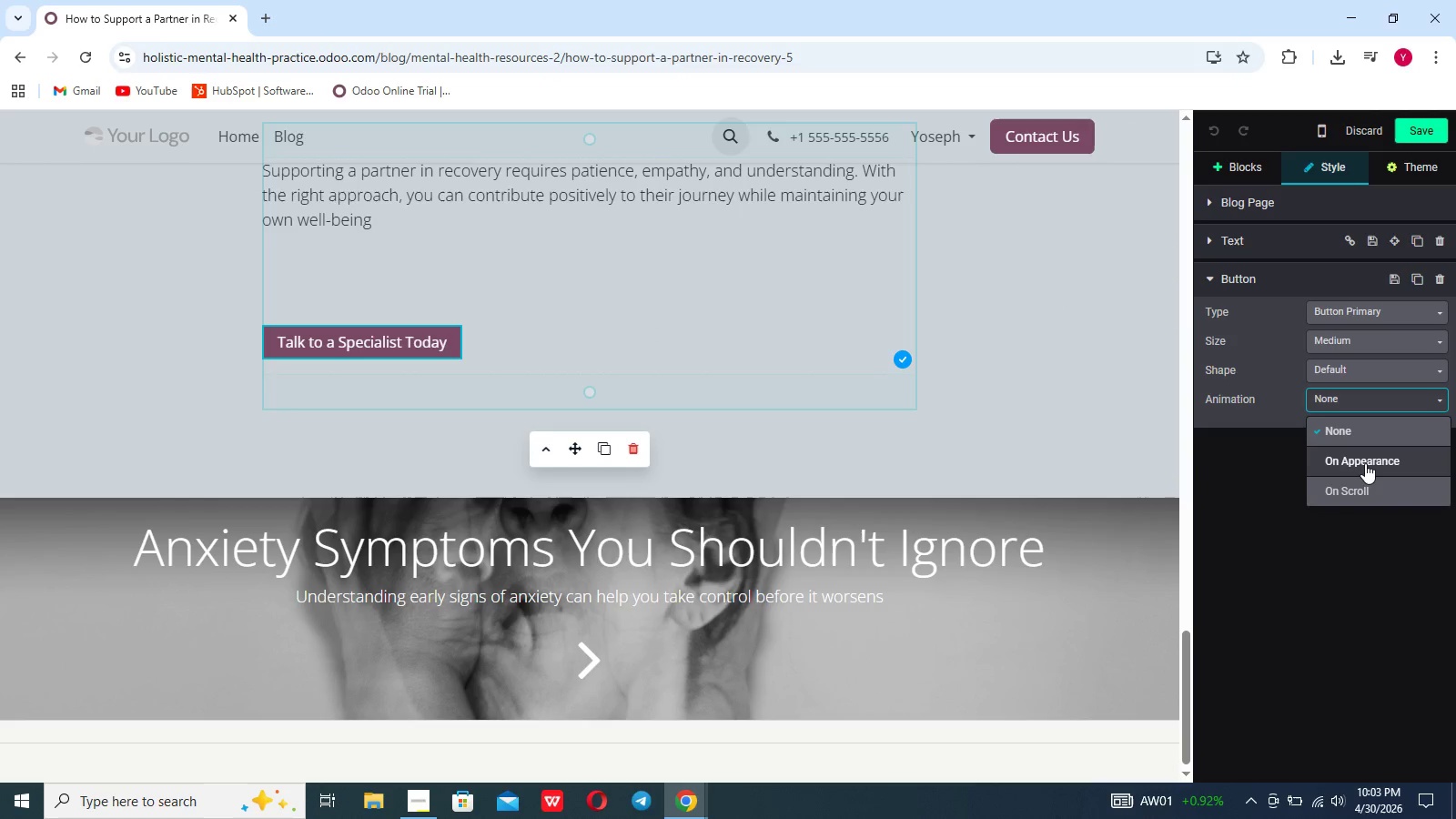 
left_click([1365, 463])
 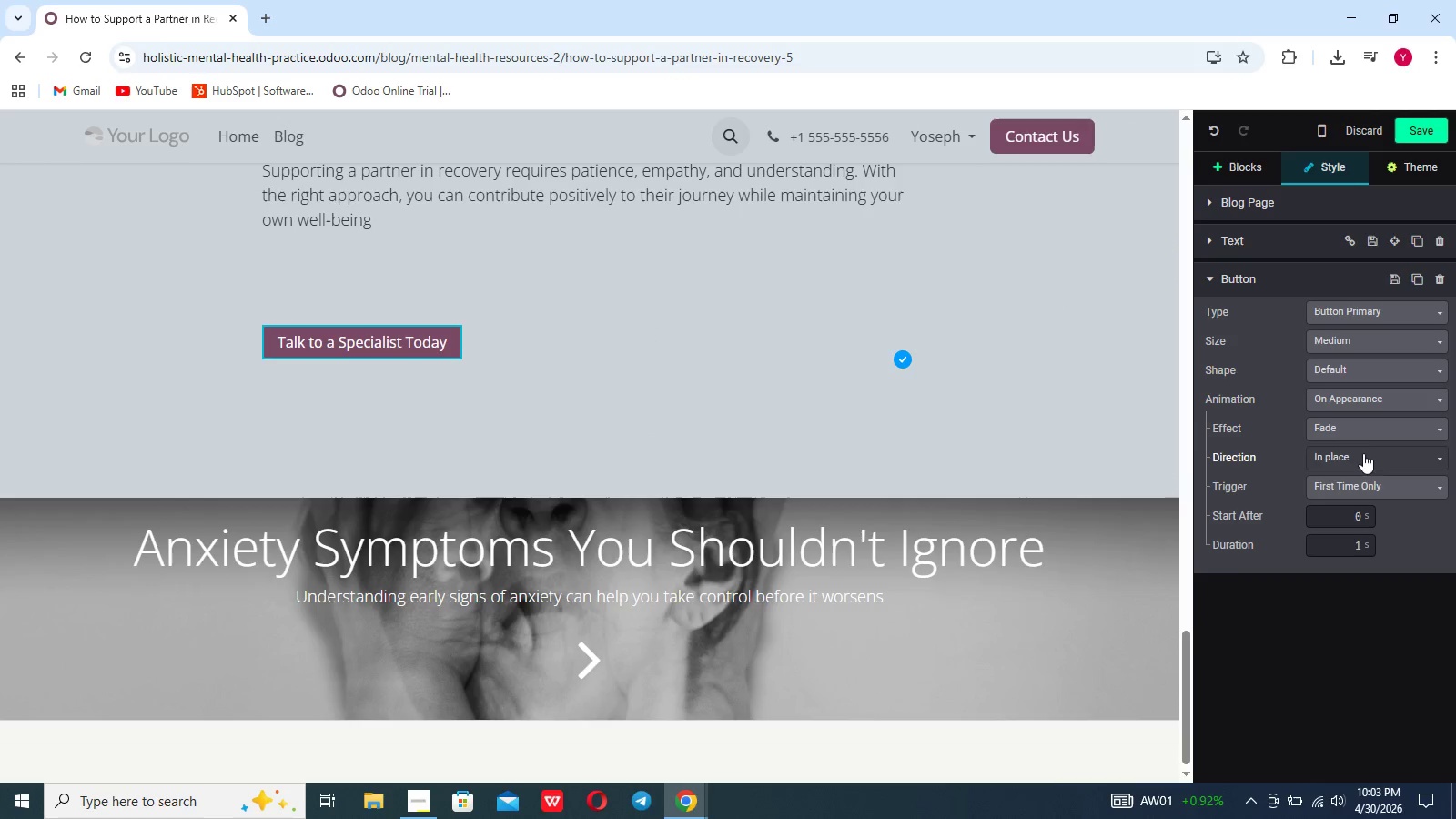 
left_click([1357, 430])
 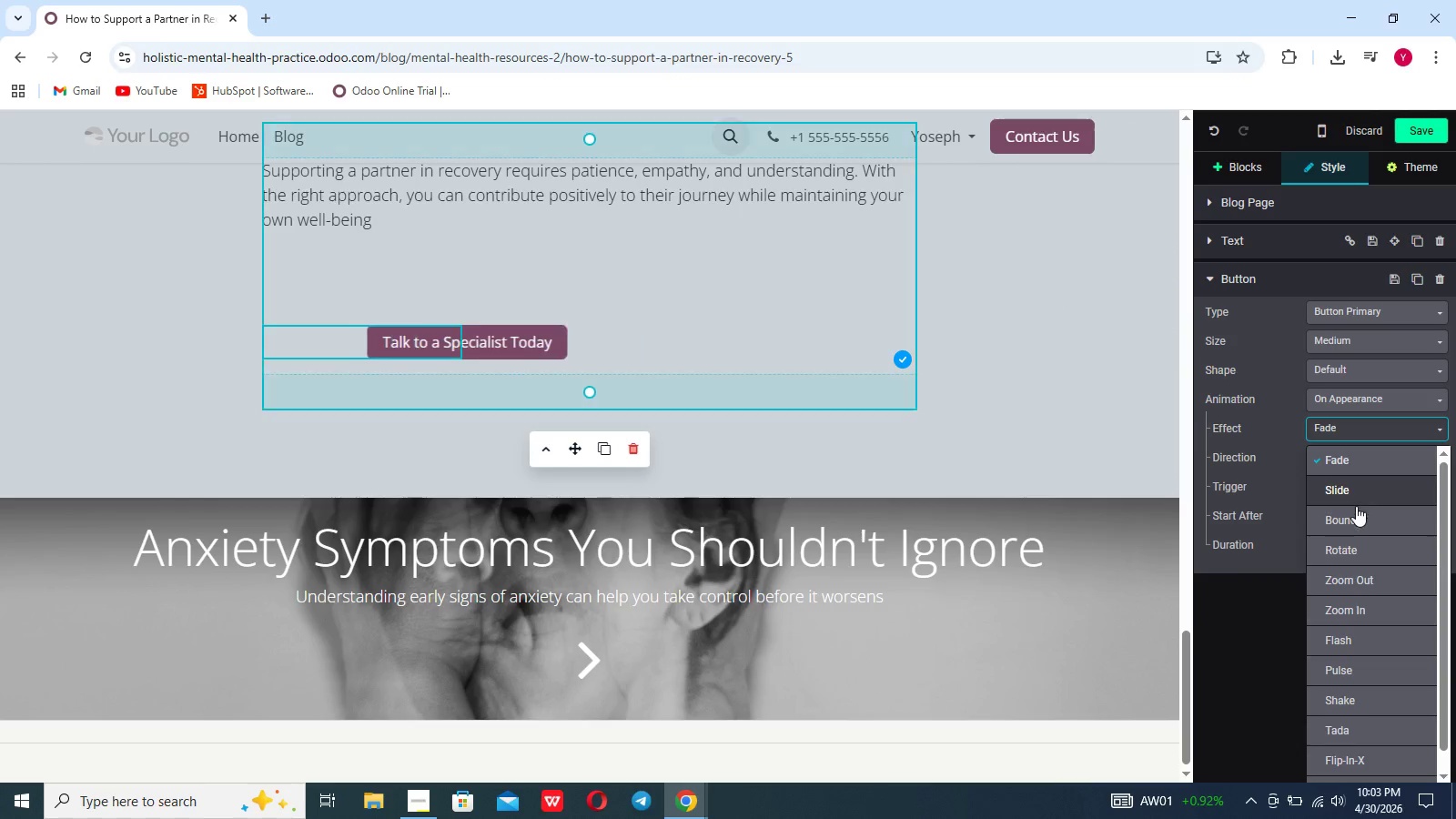 
left_click([1355, 510])
 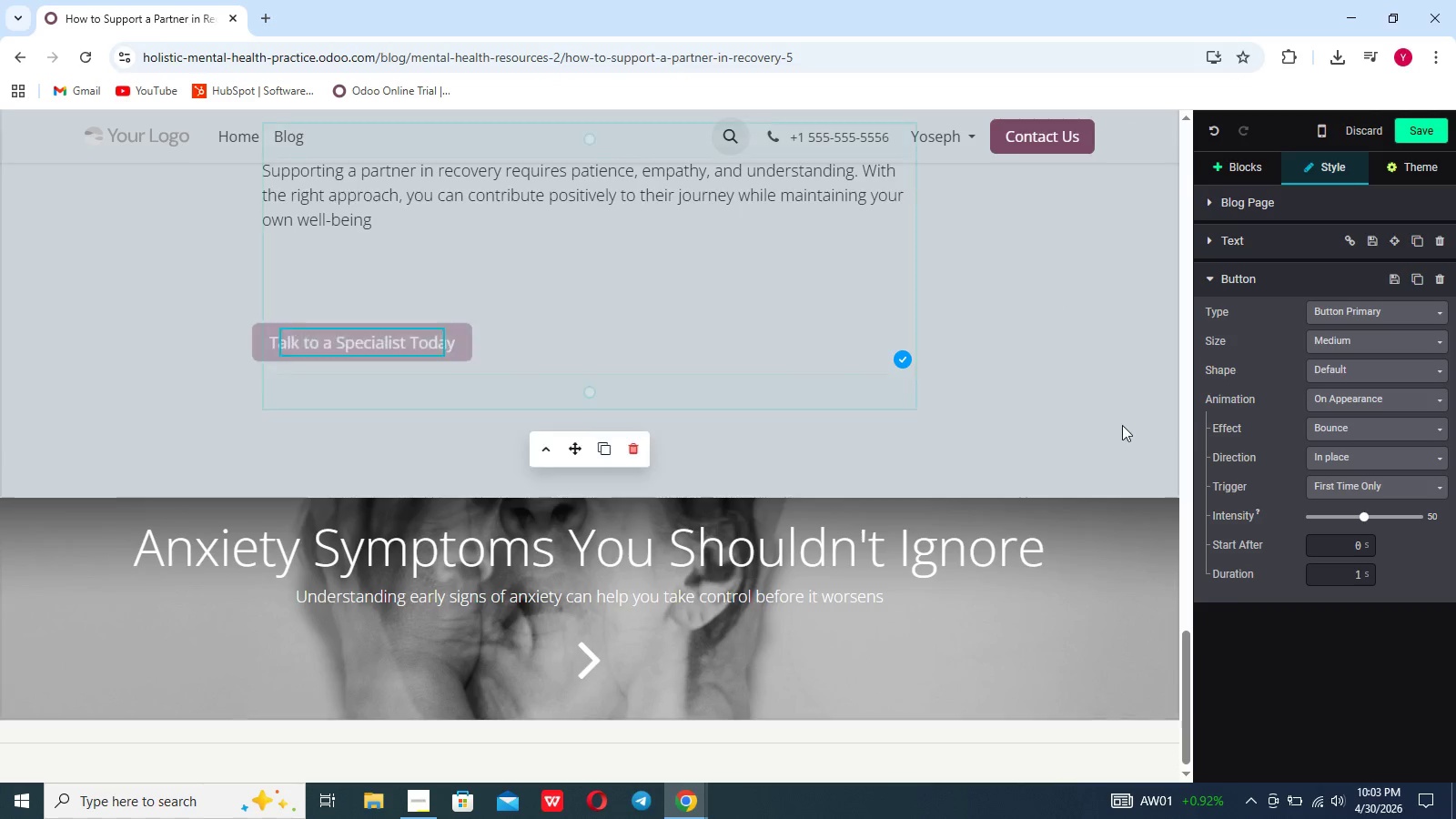 
left_click([1122, 425])
 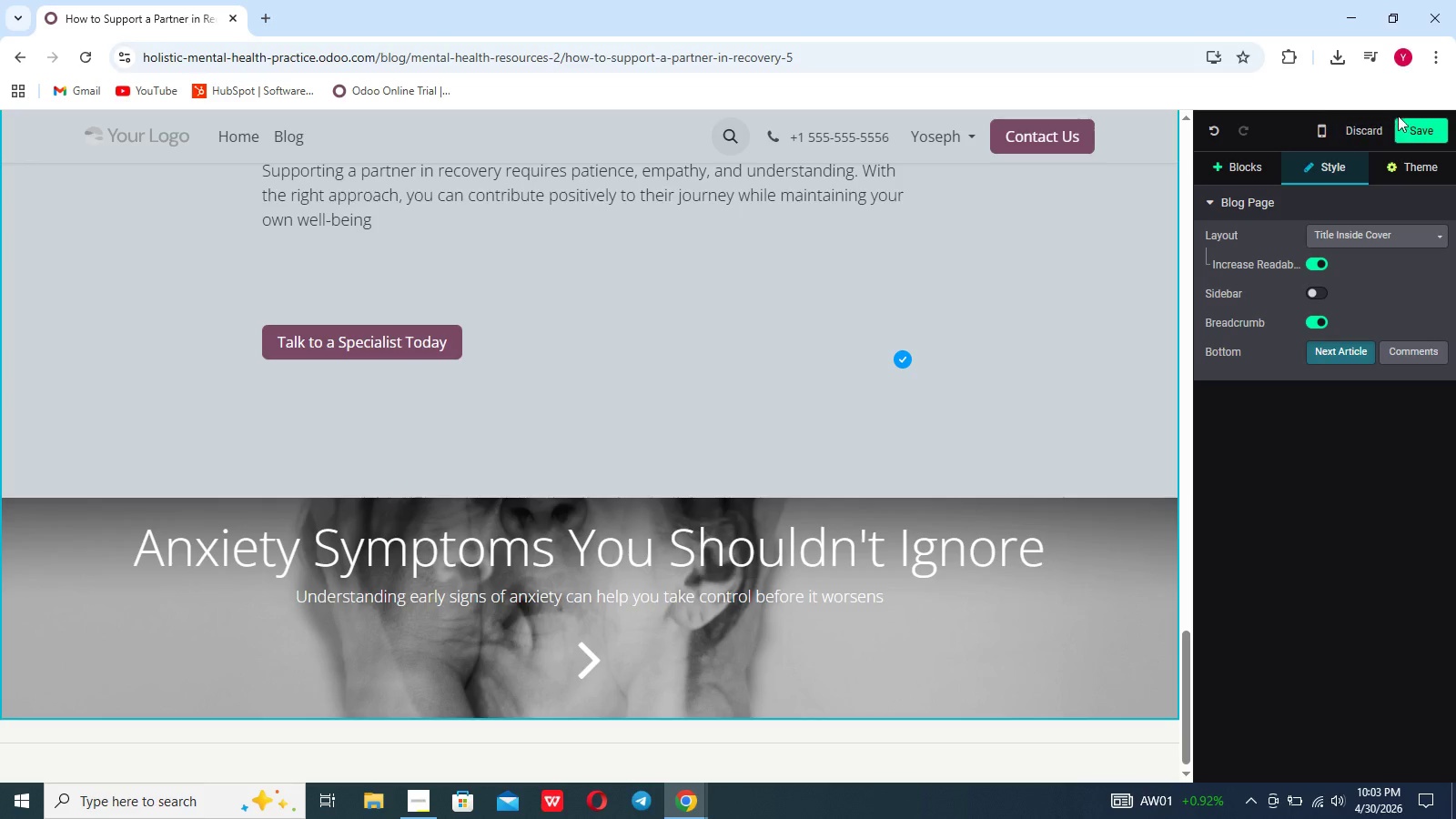 
left_click([1411, 129])
 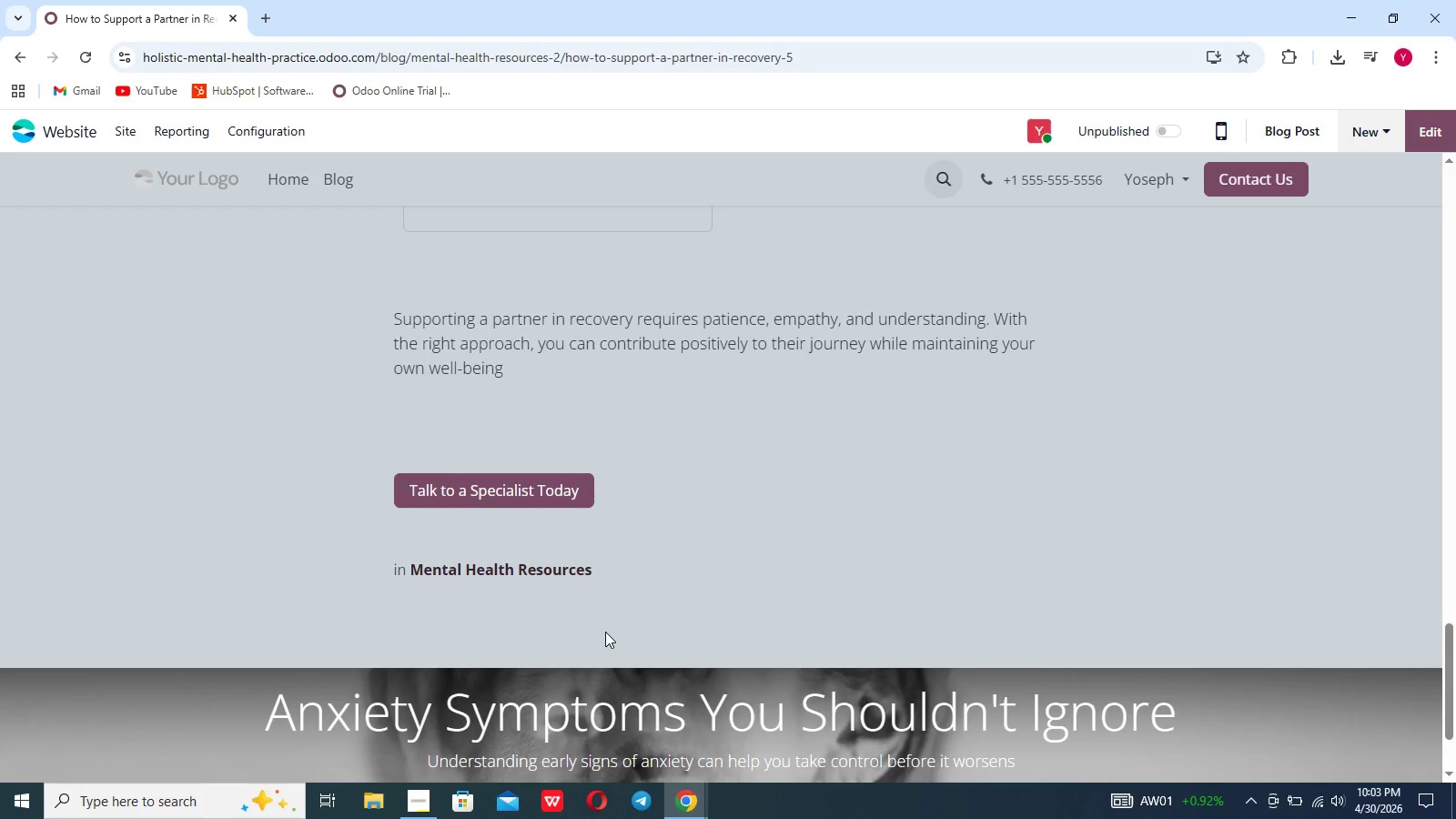 
wait(7.92)
 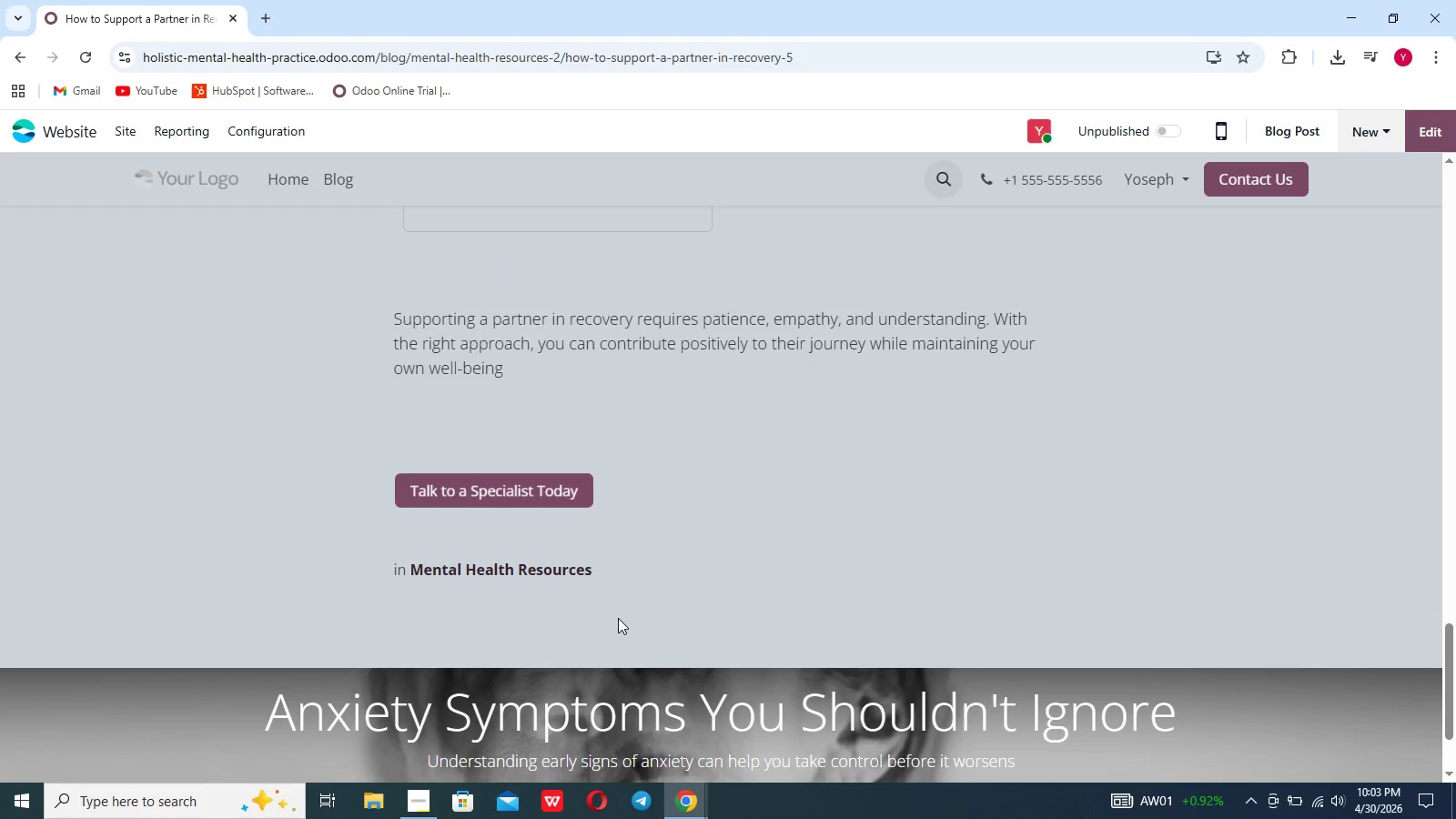 
left_click([1303, 132])
 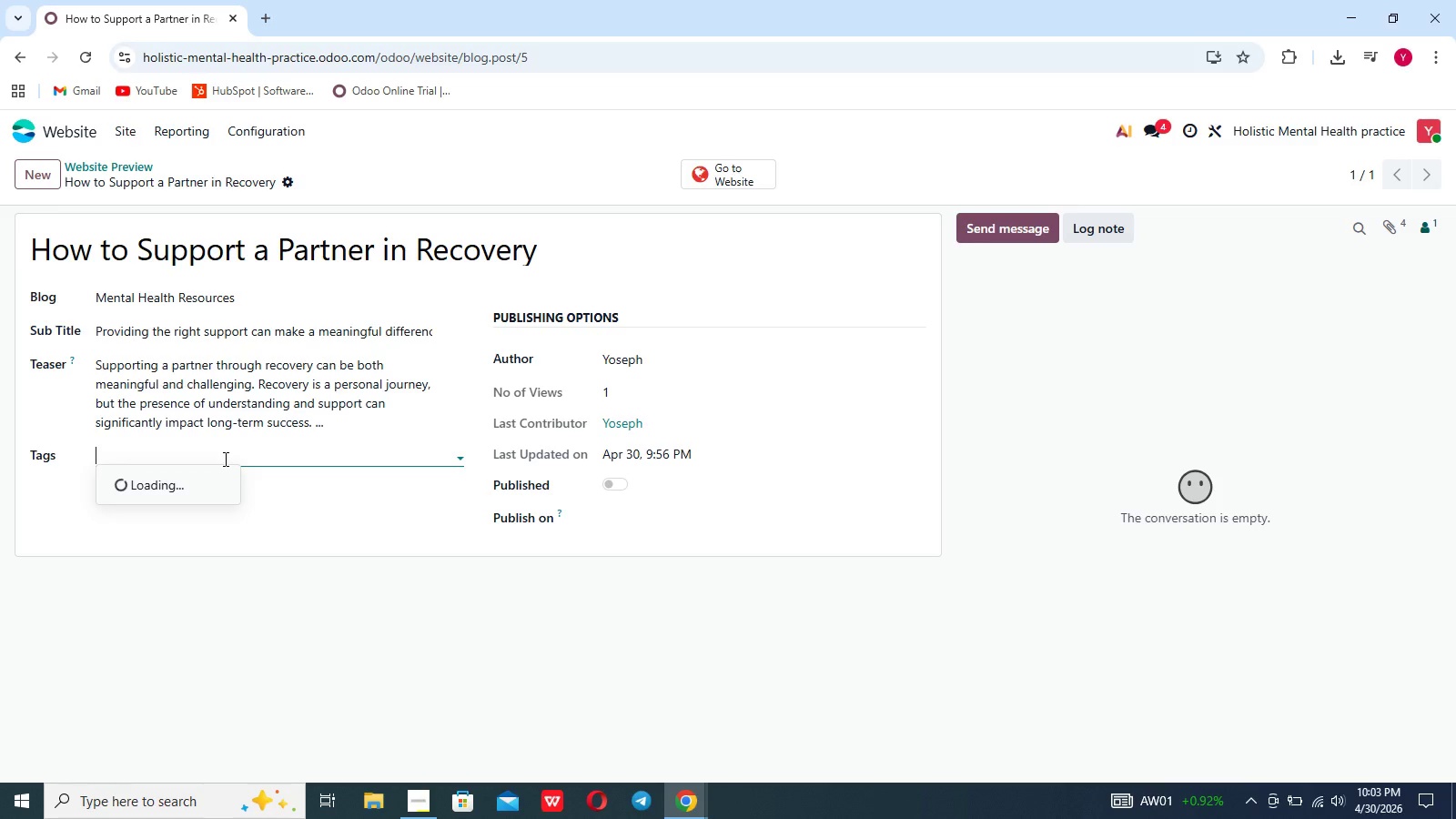 
type(Recovery support)
 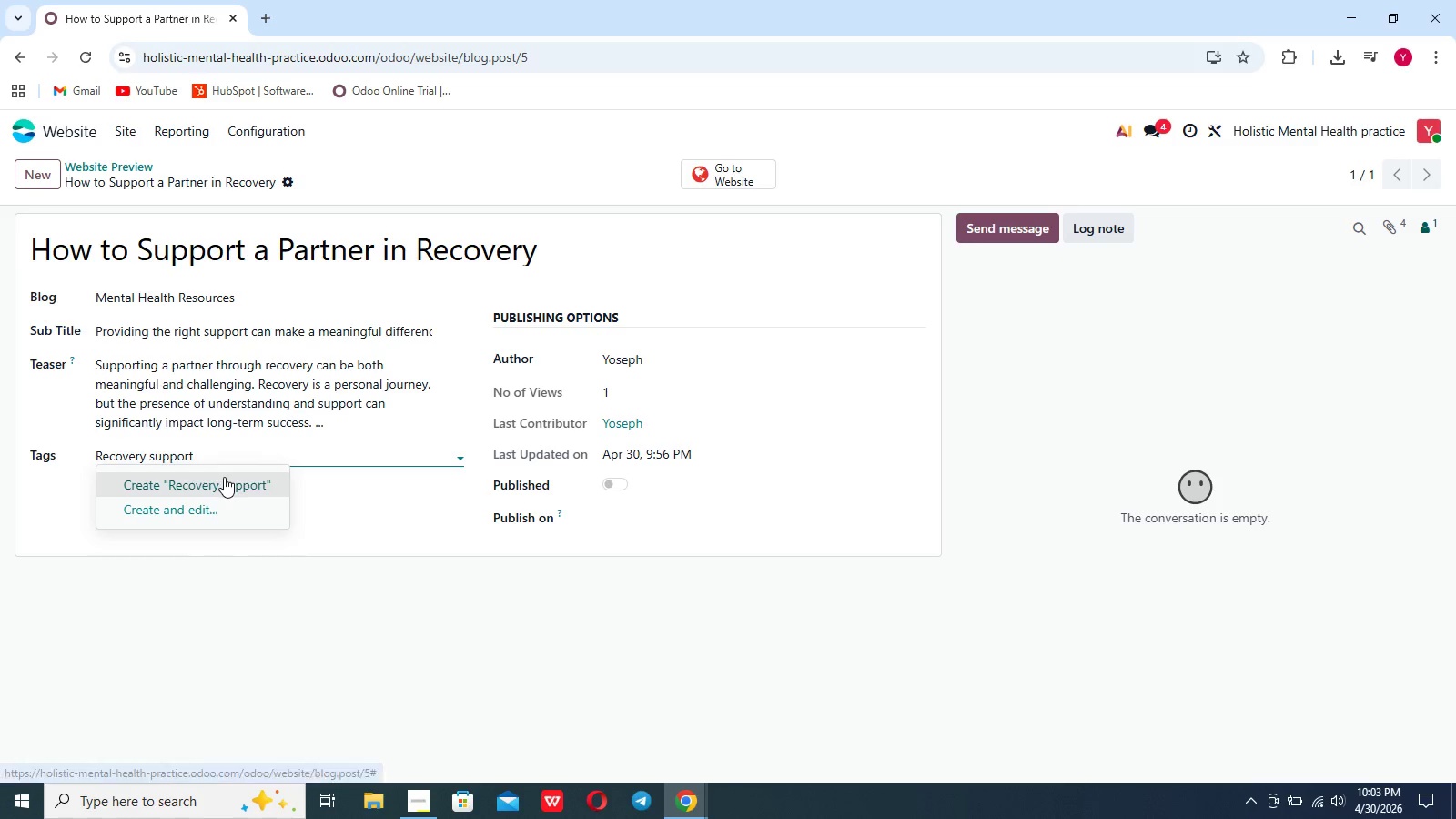 
left_click([224, 477])
 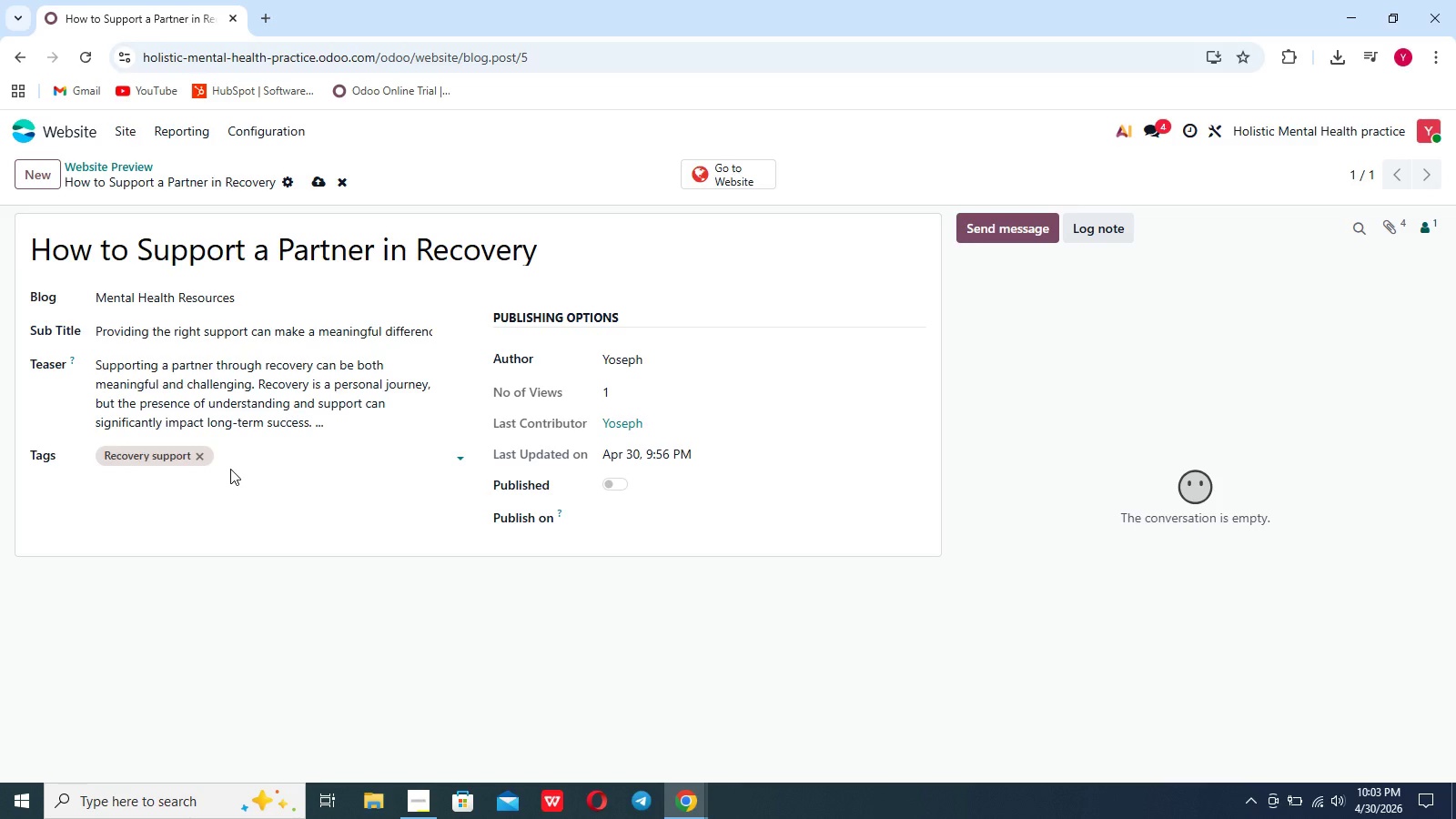 
wait(5.34)
 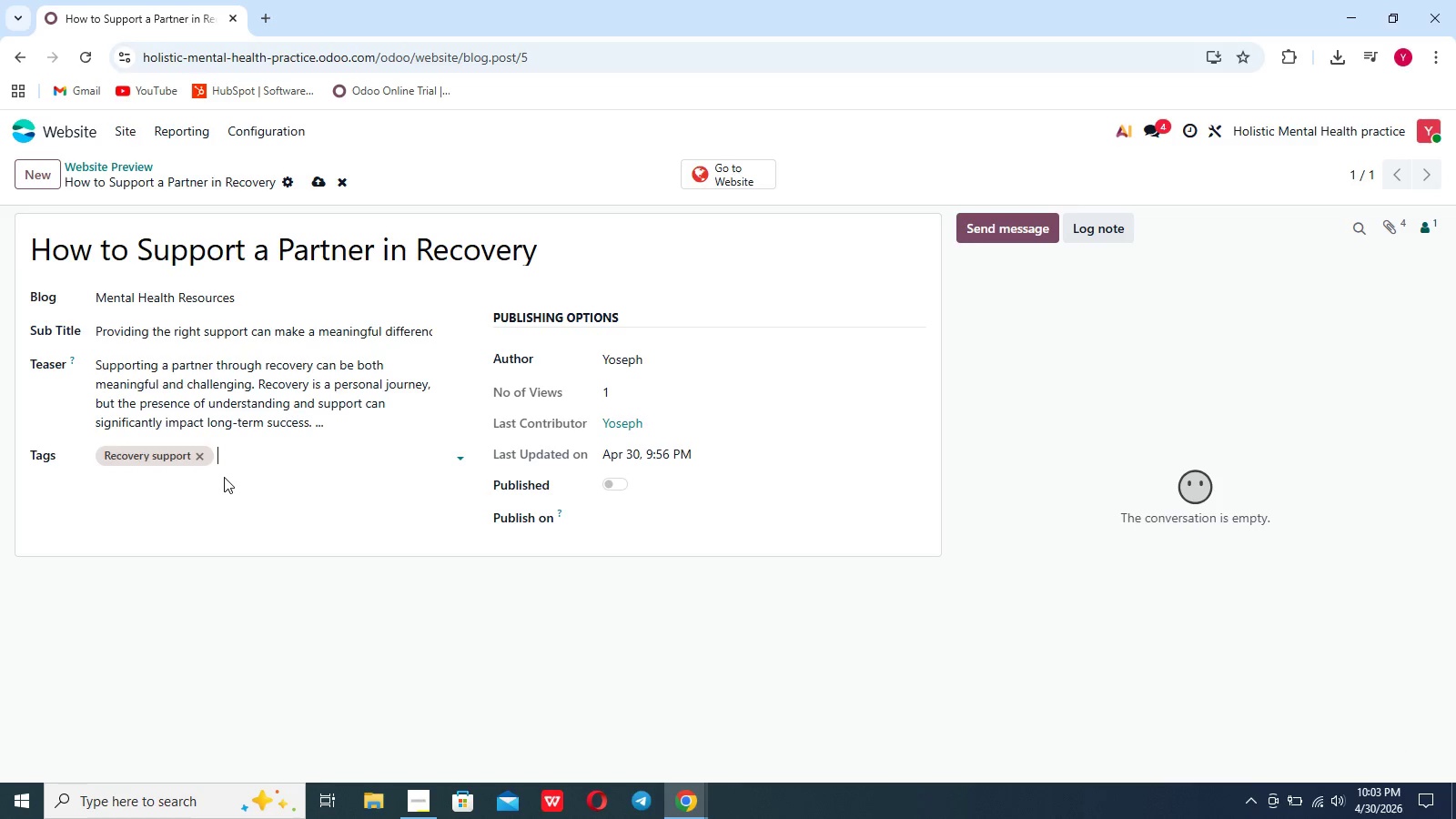 
type(relationships)
 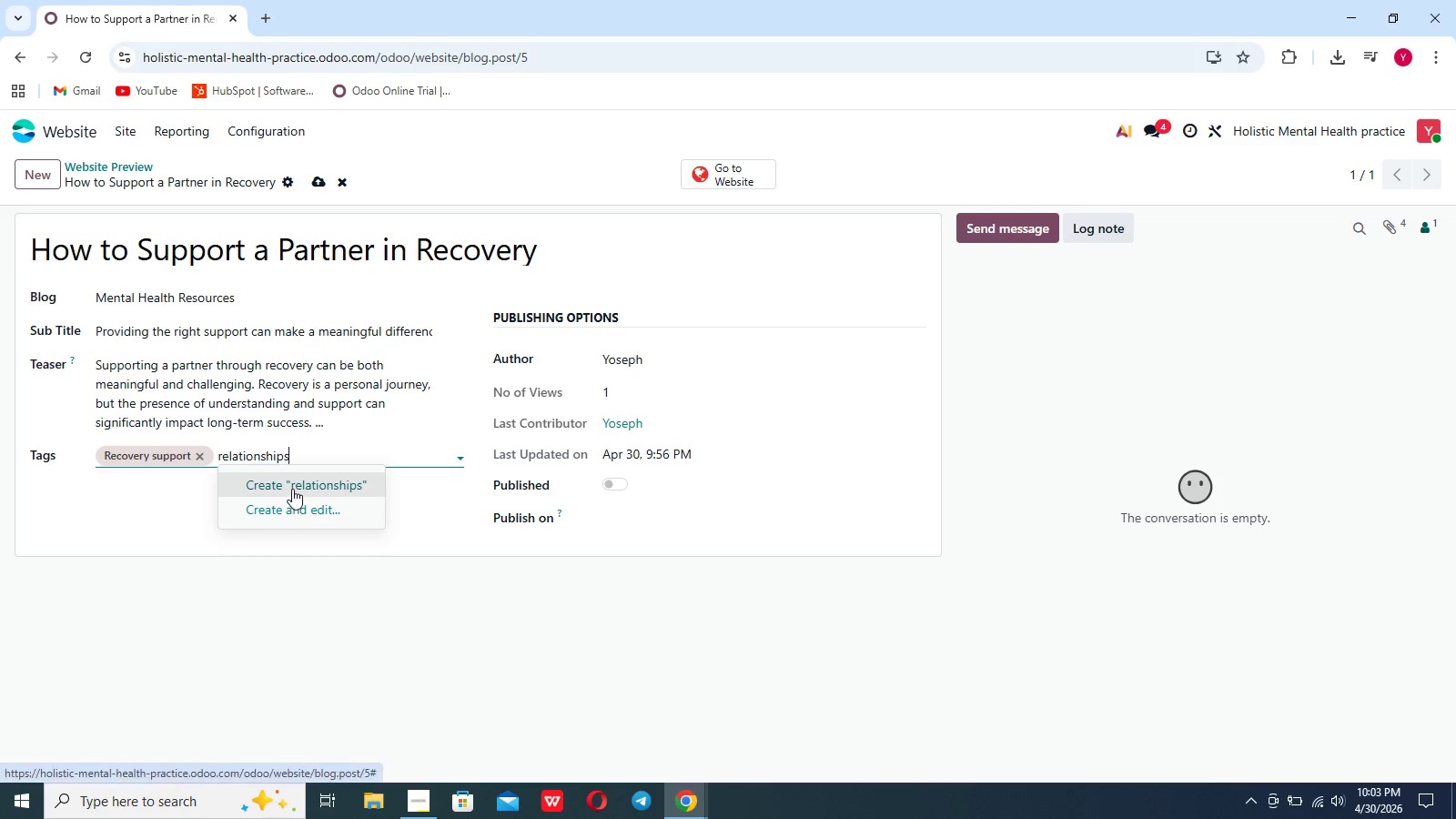 
left_click([292, 489])
 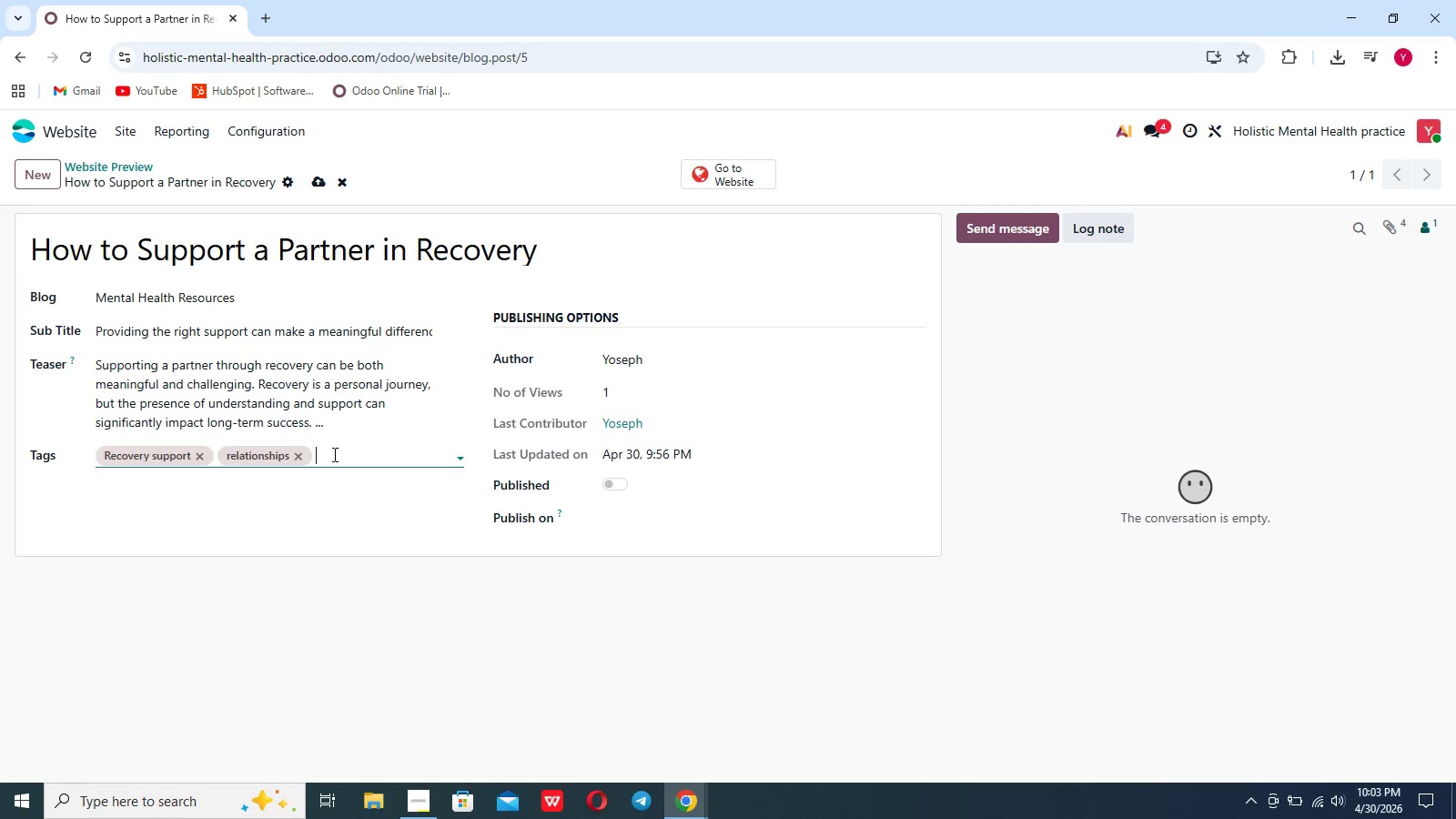 
type(a)
key(Backspace)
type(counselin)
 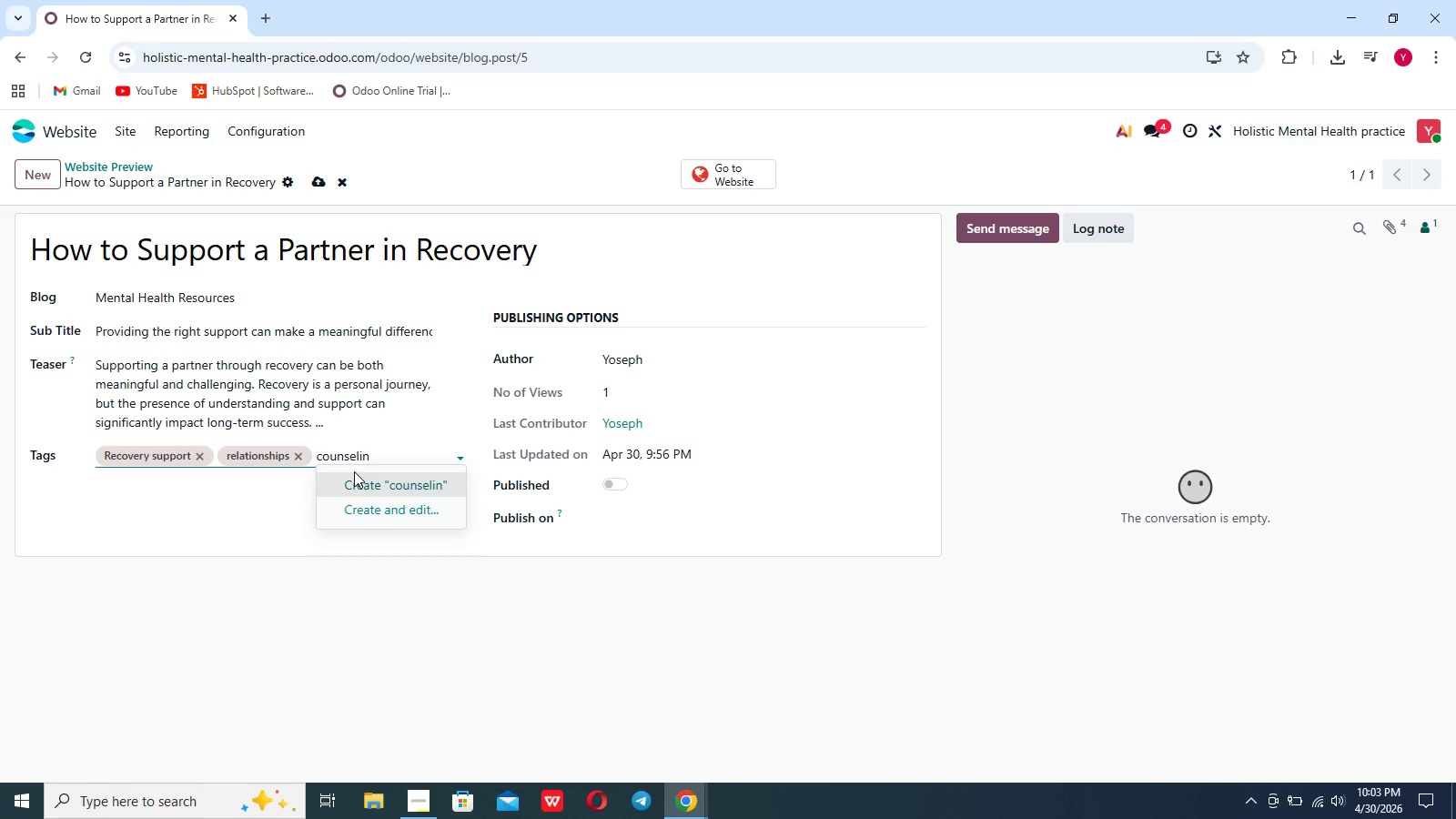 
key(G)
 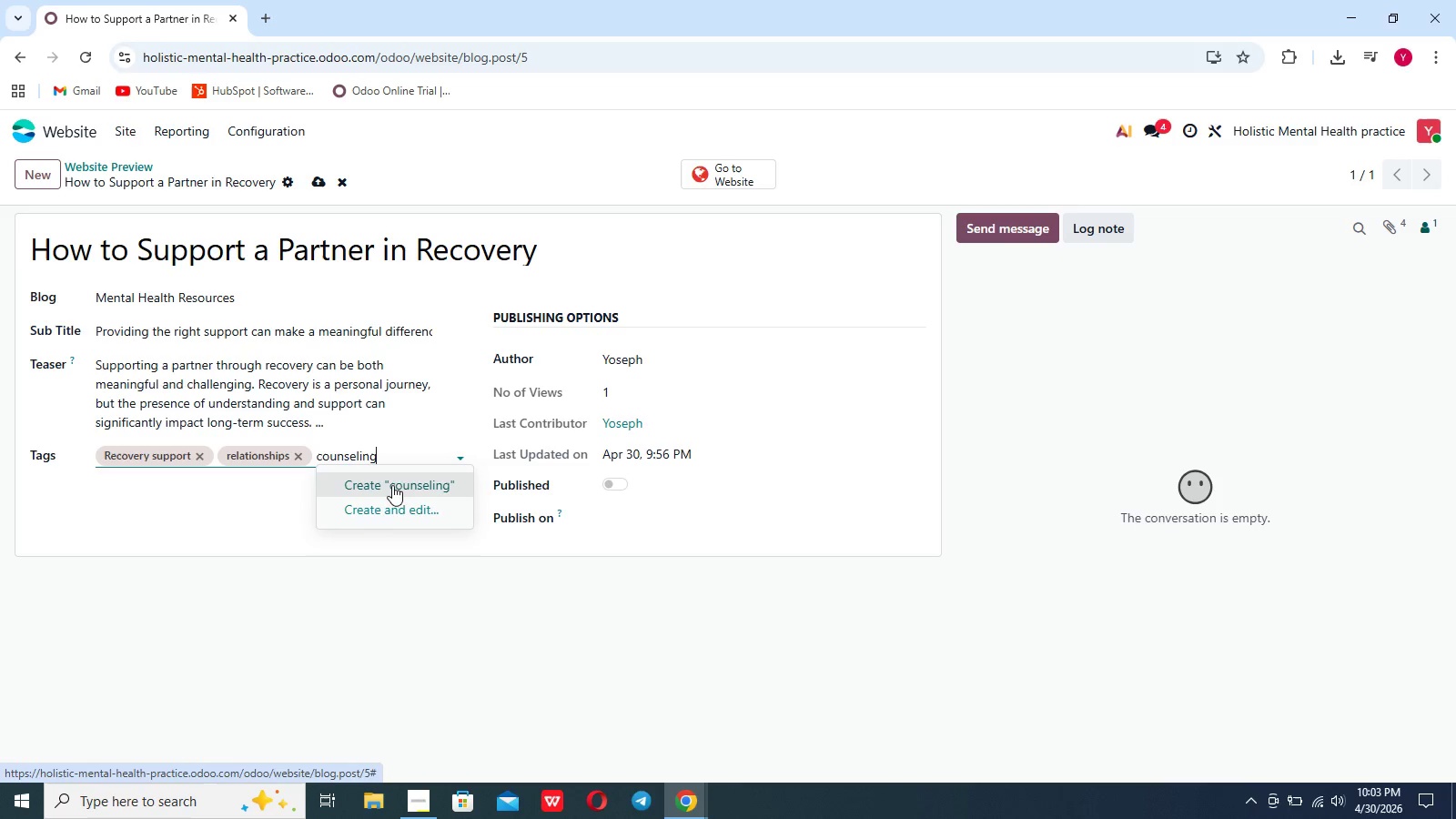 
left_click([396, 487])
 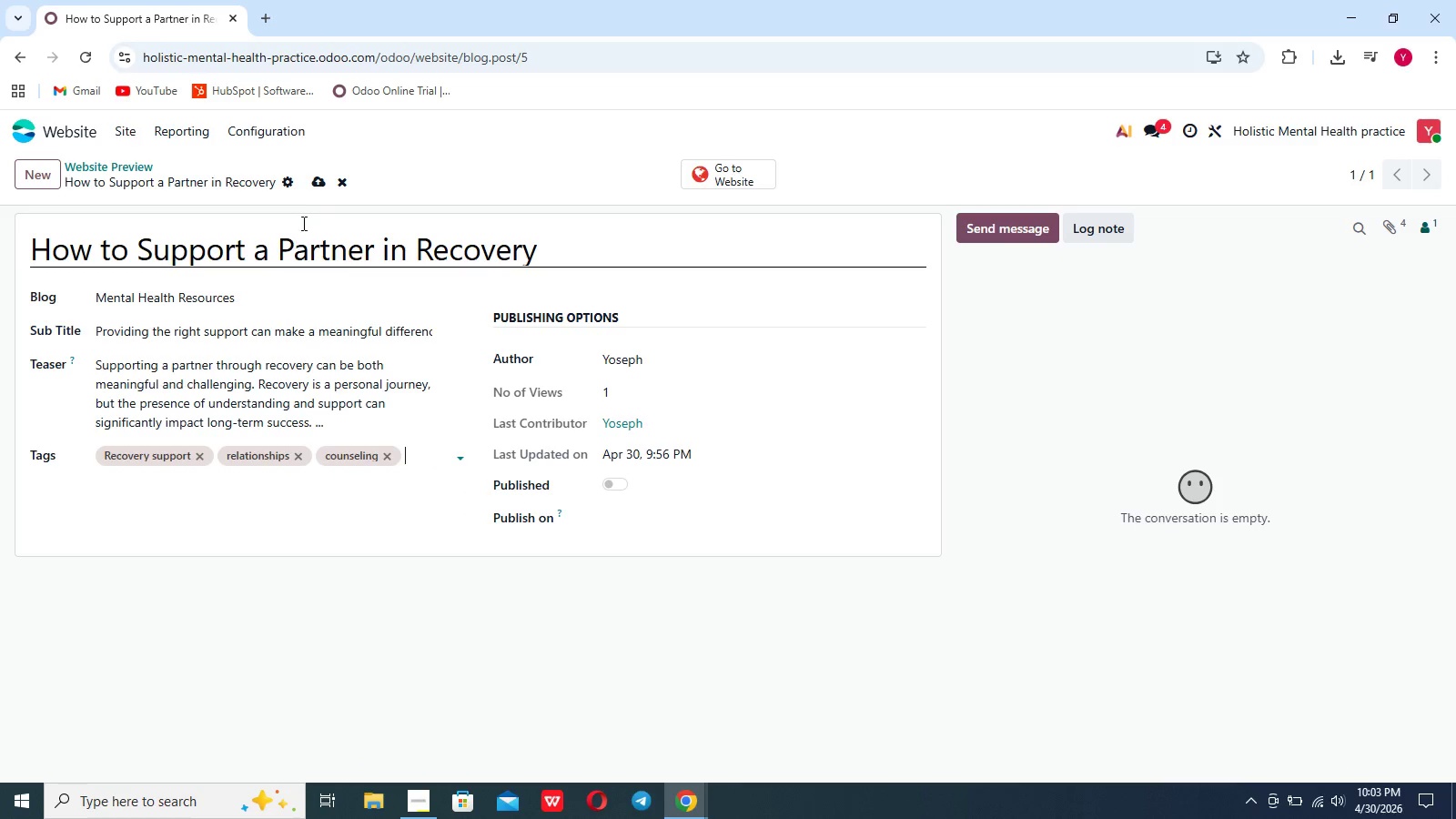 
left_click([313, 184])
 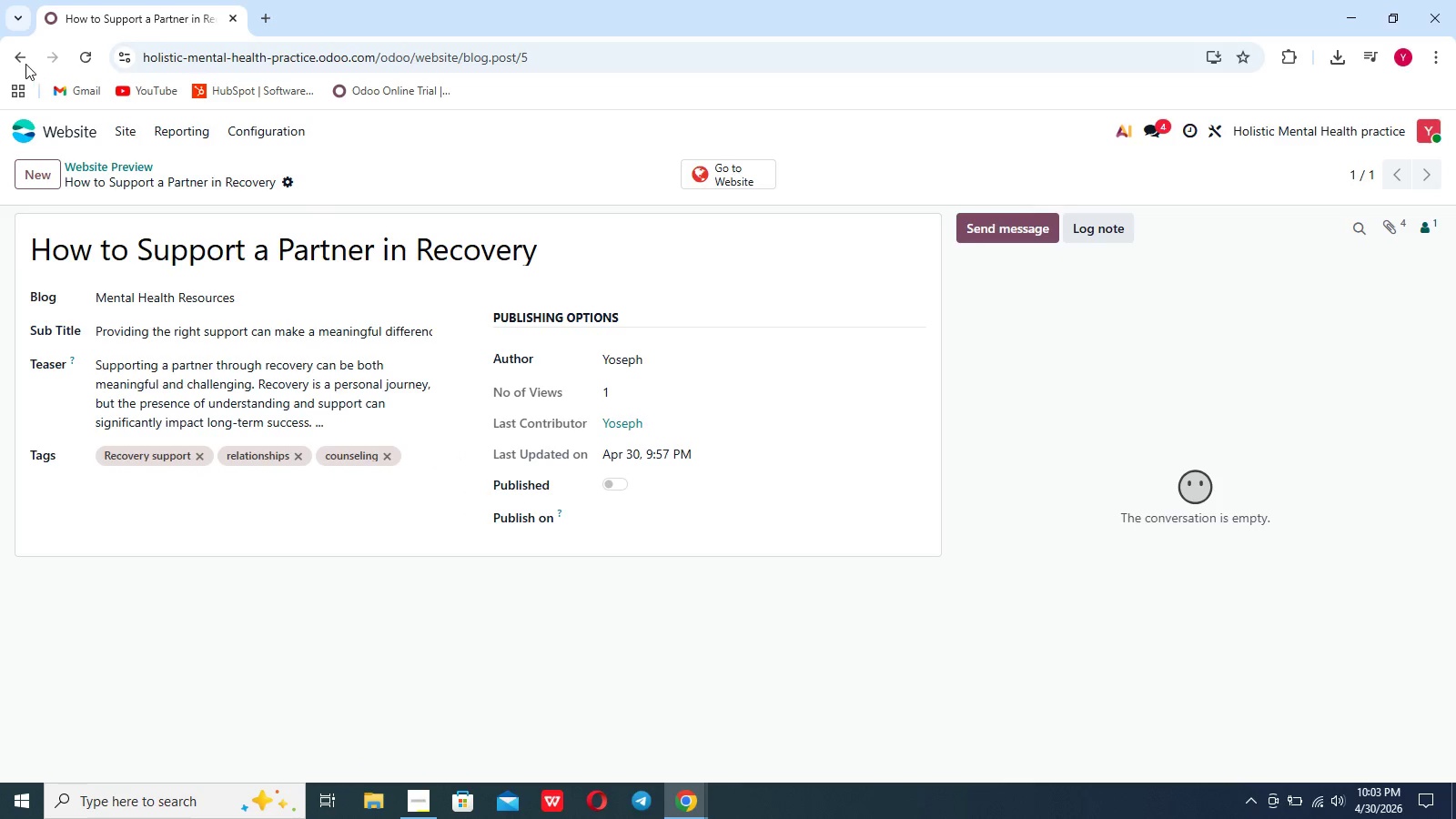 
left_click([21, 58])
 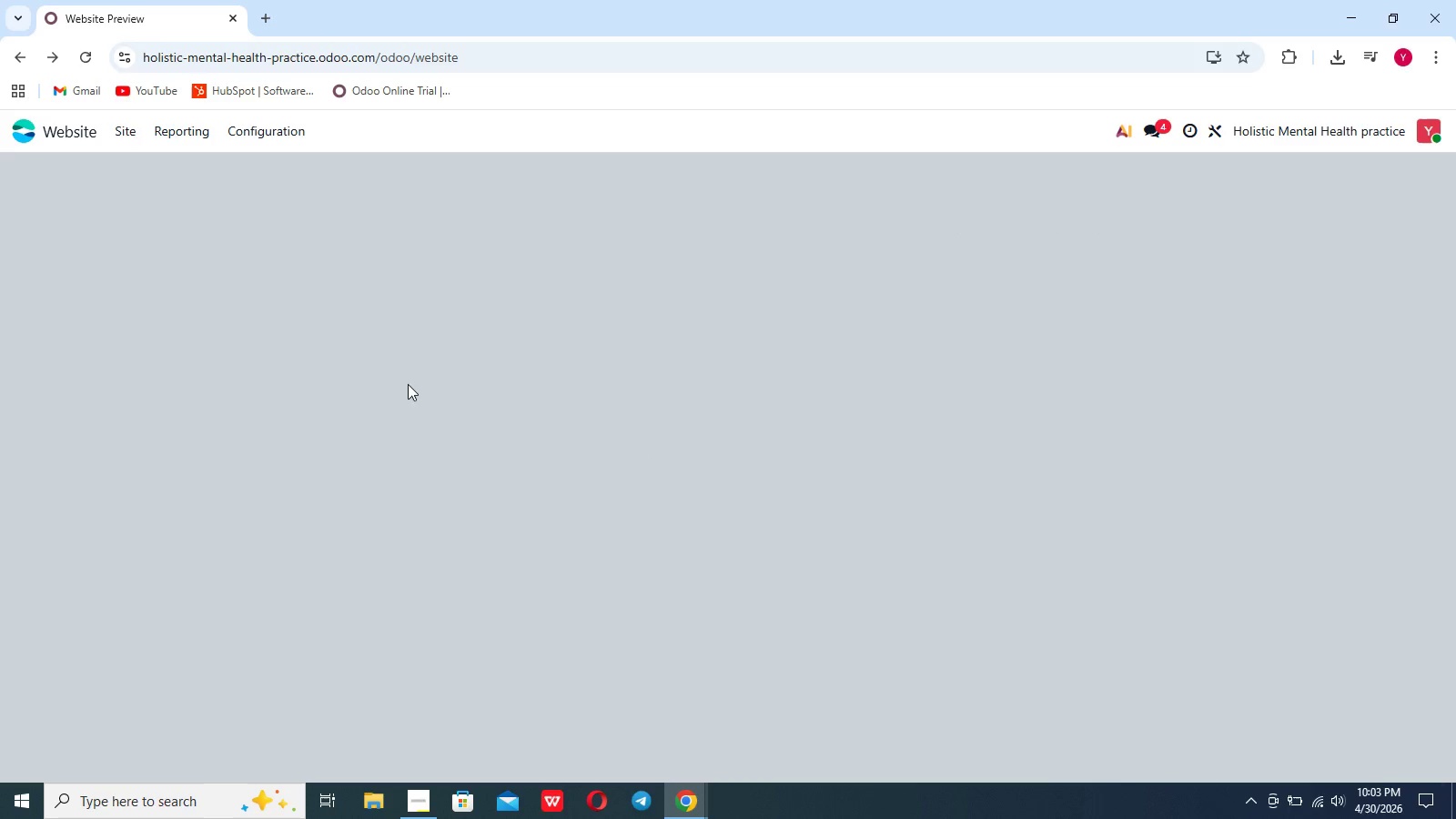 
scroll: coordinate [418, 392], scroll_direction: down, amount: 8.0
 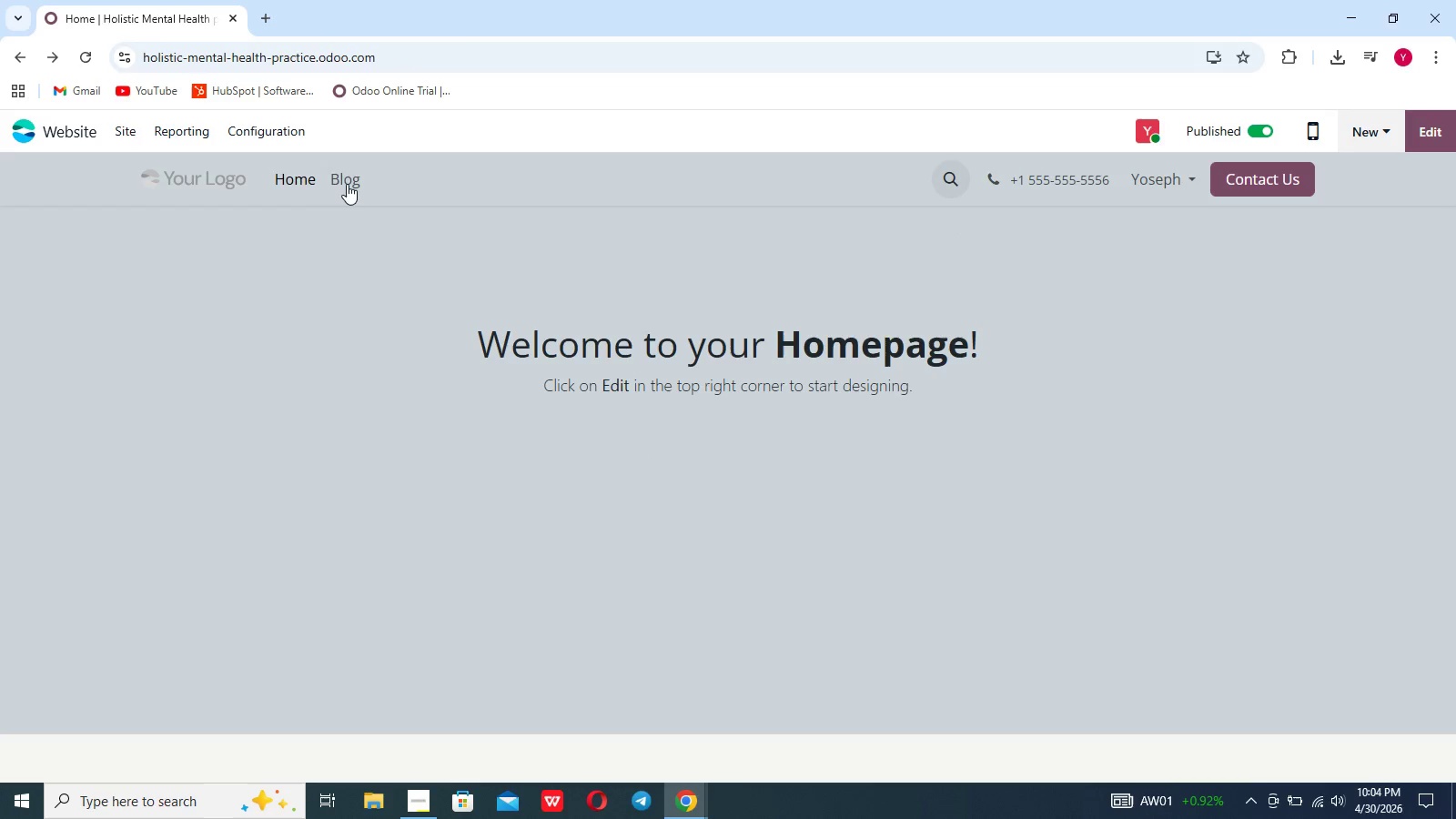 
left_click([346, 183])
 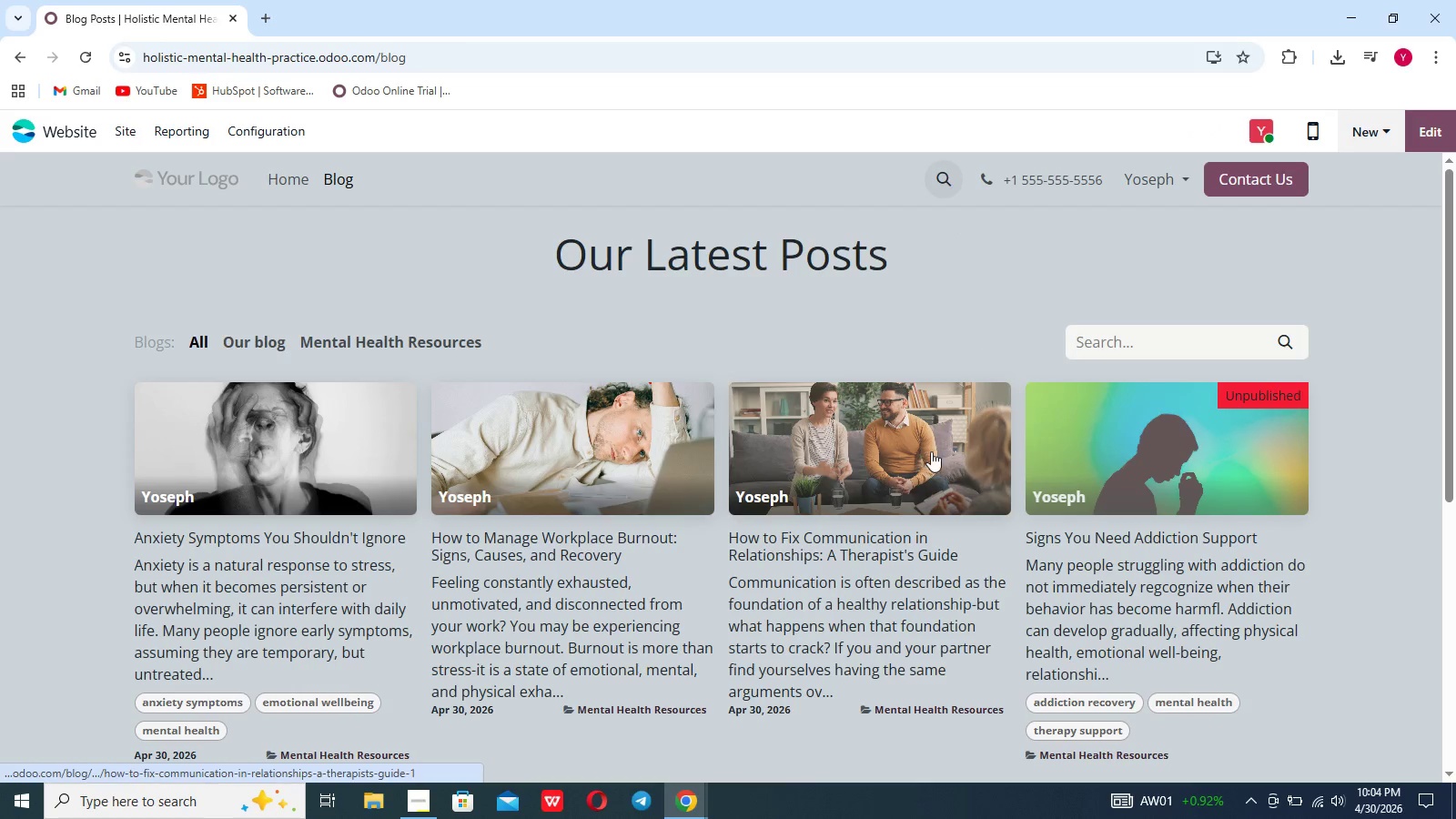 
scroll: coordinate [1073, 485], scroll_direction: down, amount: 23.0
 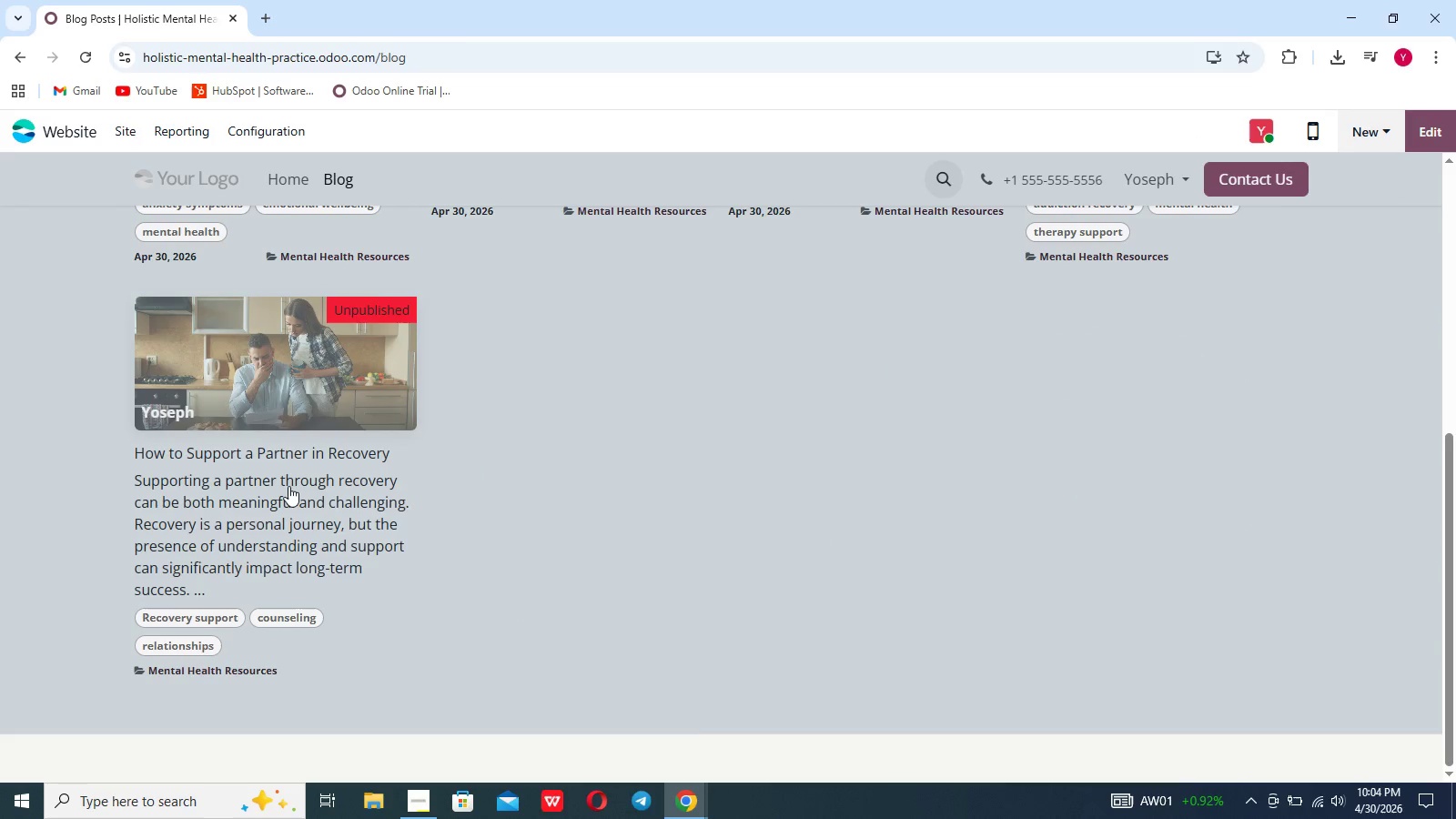 
left_click([288, 486])
 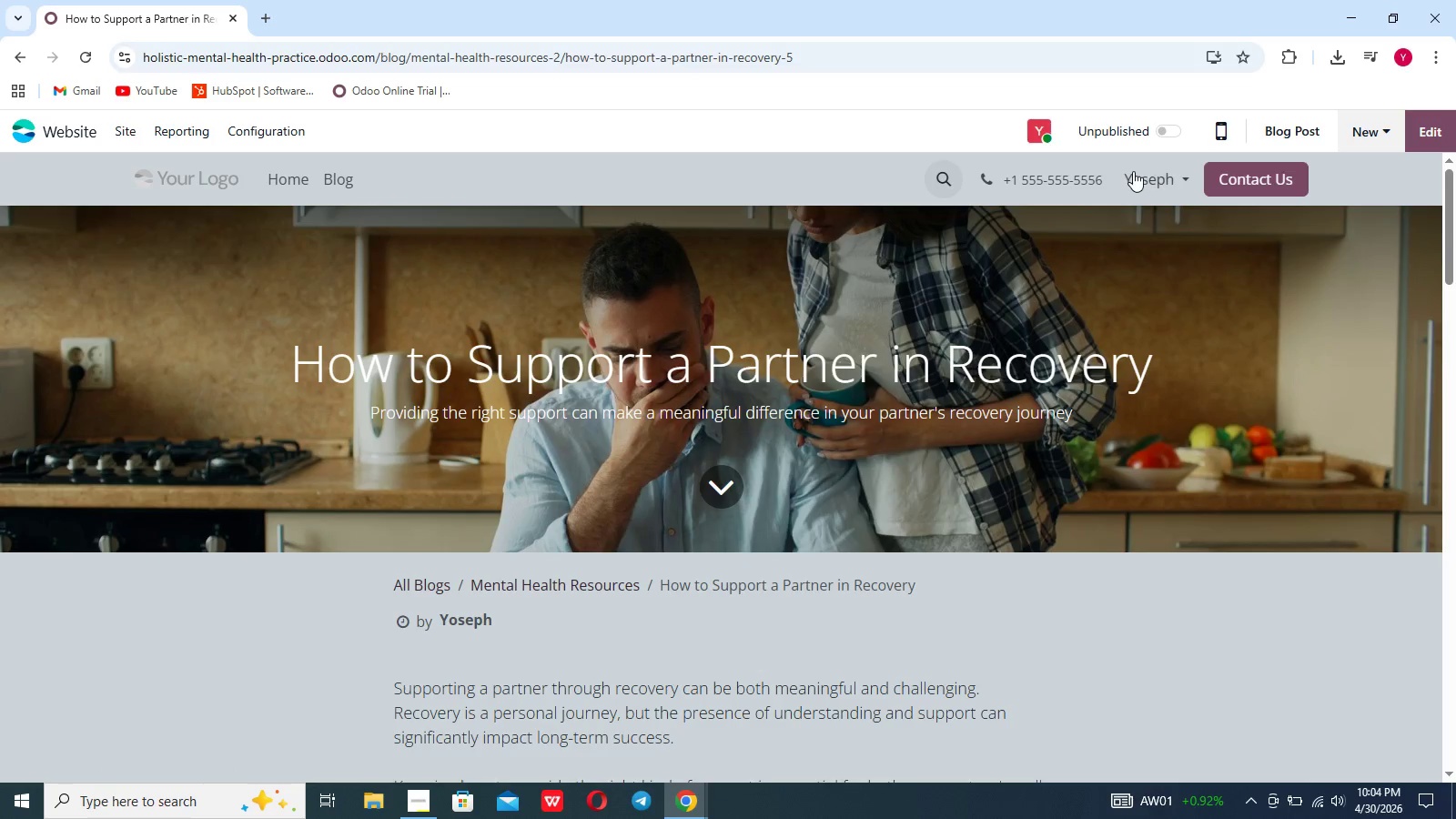 
left_click([1161, 131])
 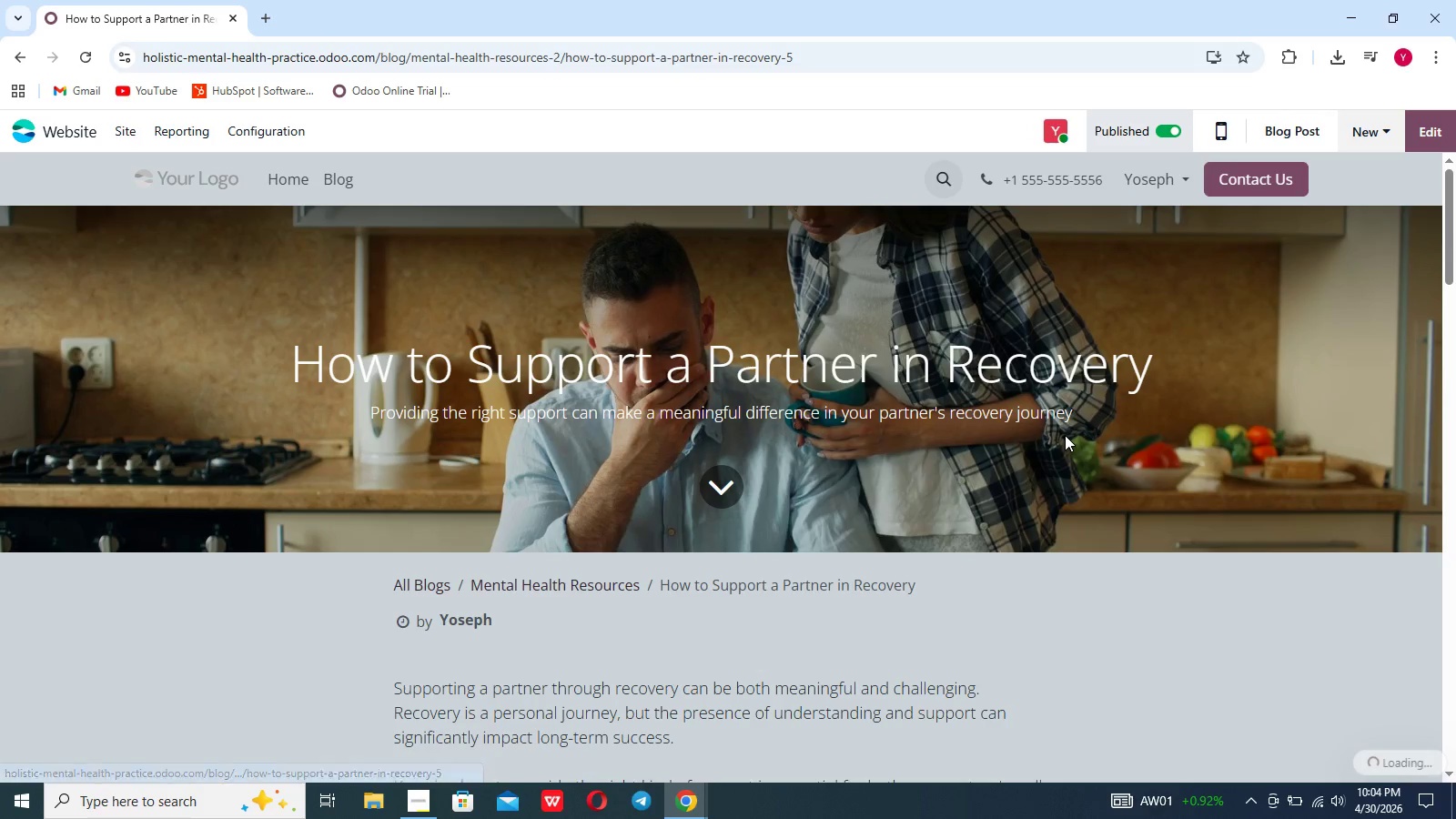 
scroll: coordinate [1065, 435], scroll_direction: down, amount: 116.0
 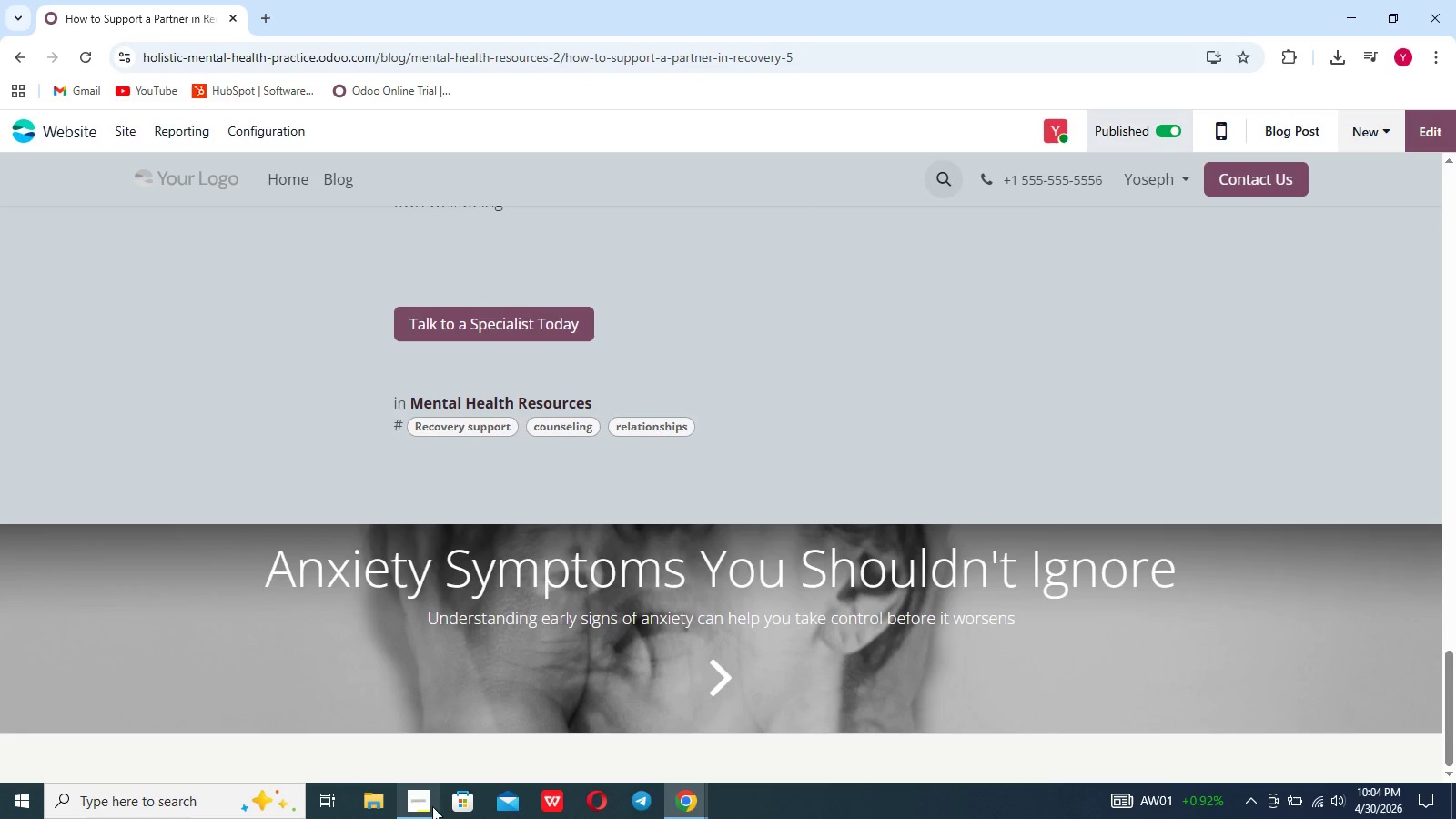 
left_click([414, 804])